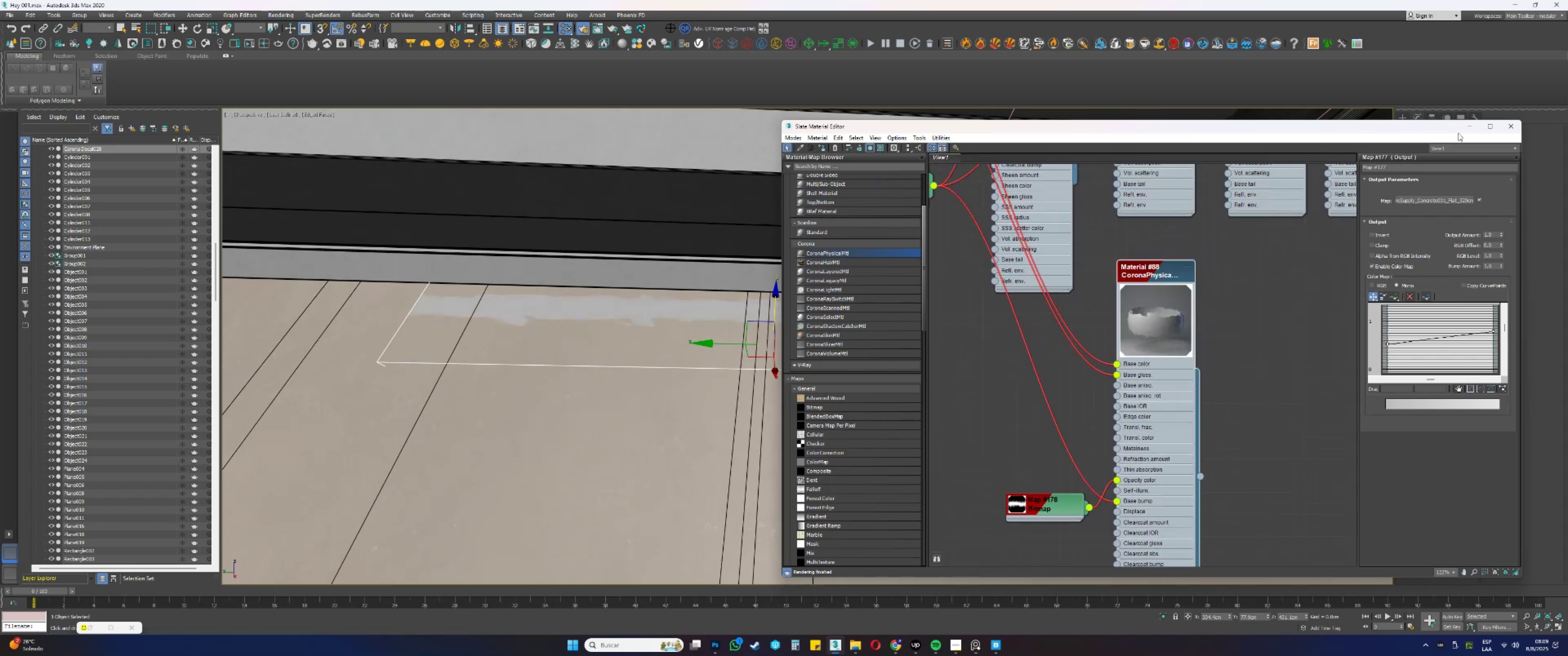 
hold_key(key=AltLeft, duration=0.32)
 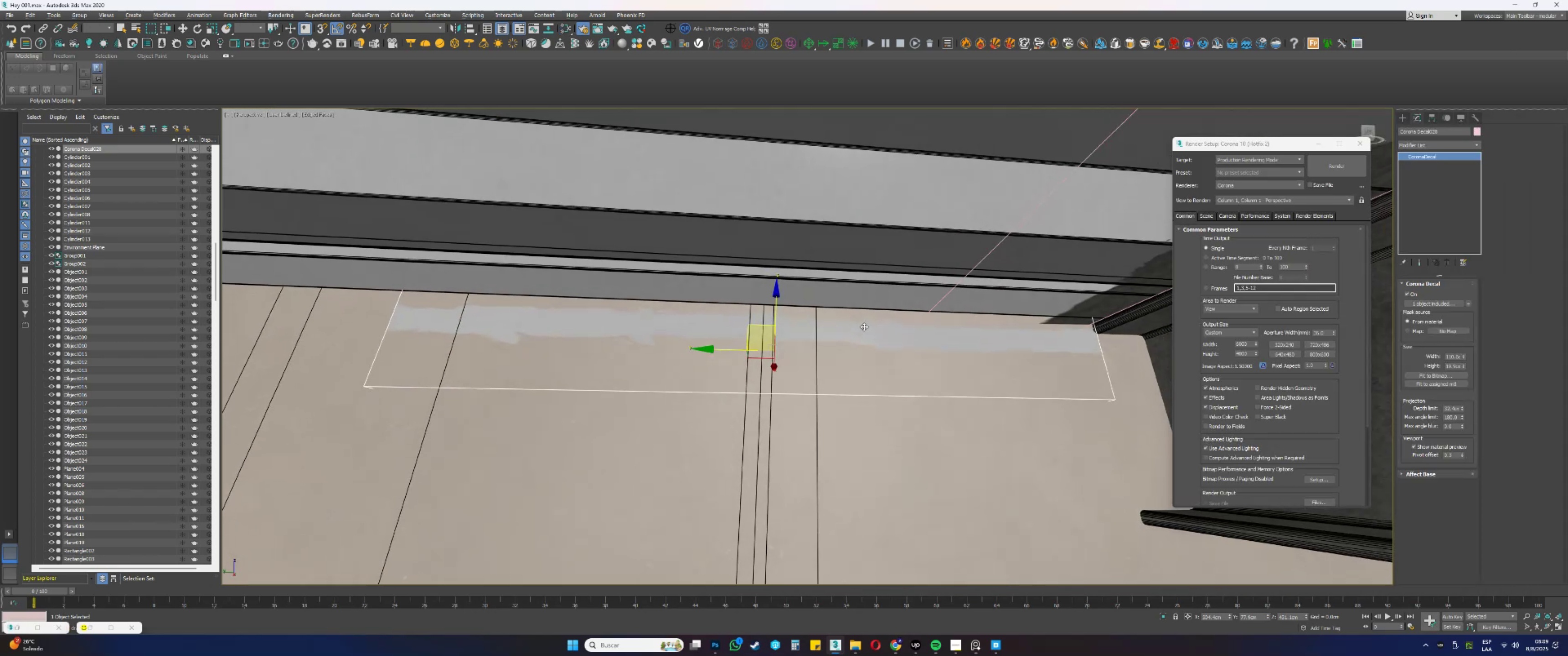 
scroll: coordinate [837, 328], scroll_direction: up, amount: 1.0
 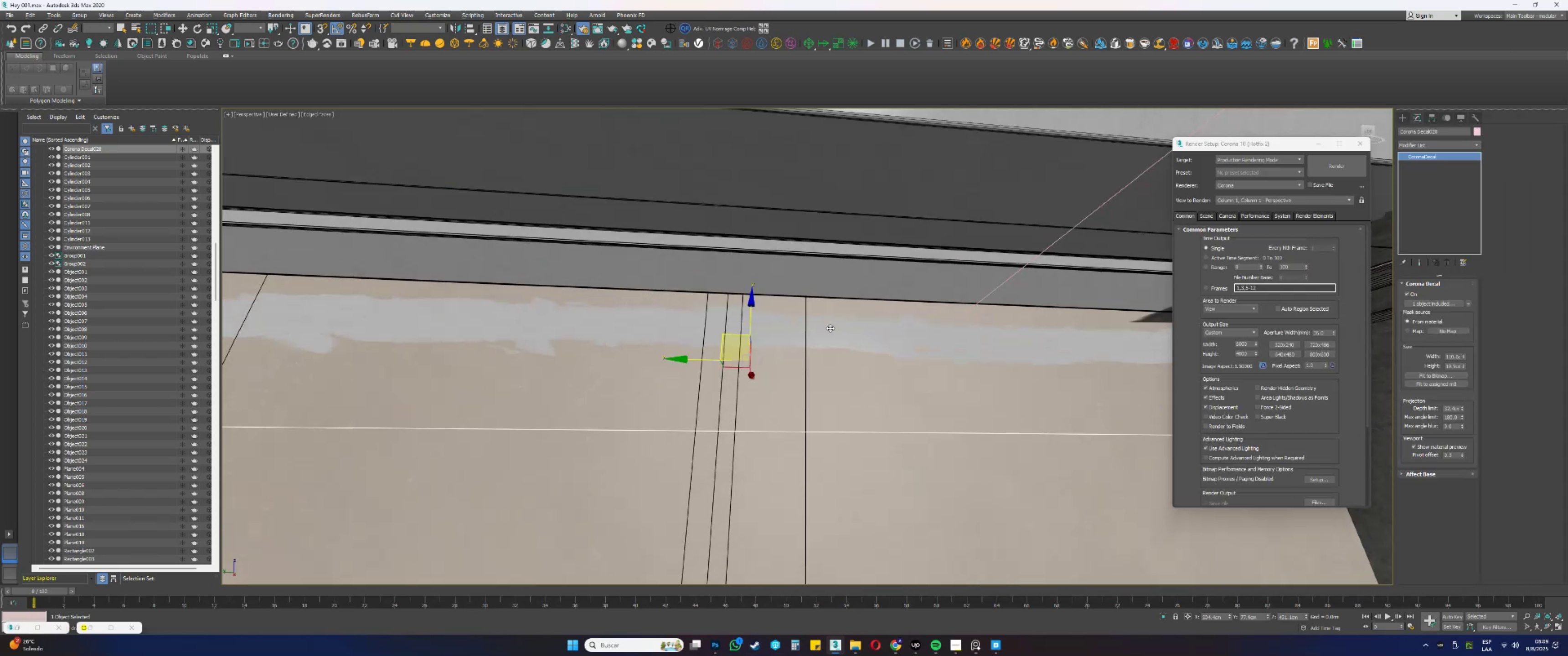 
key(Alt+AltLeft)
 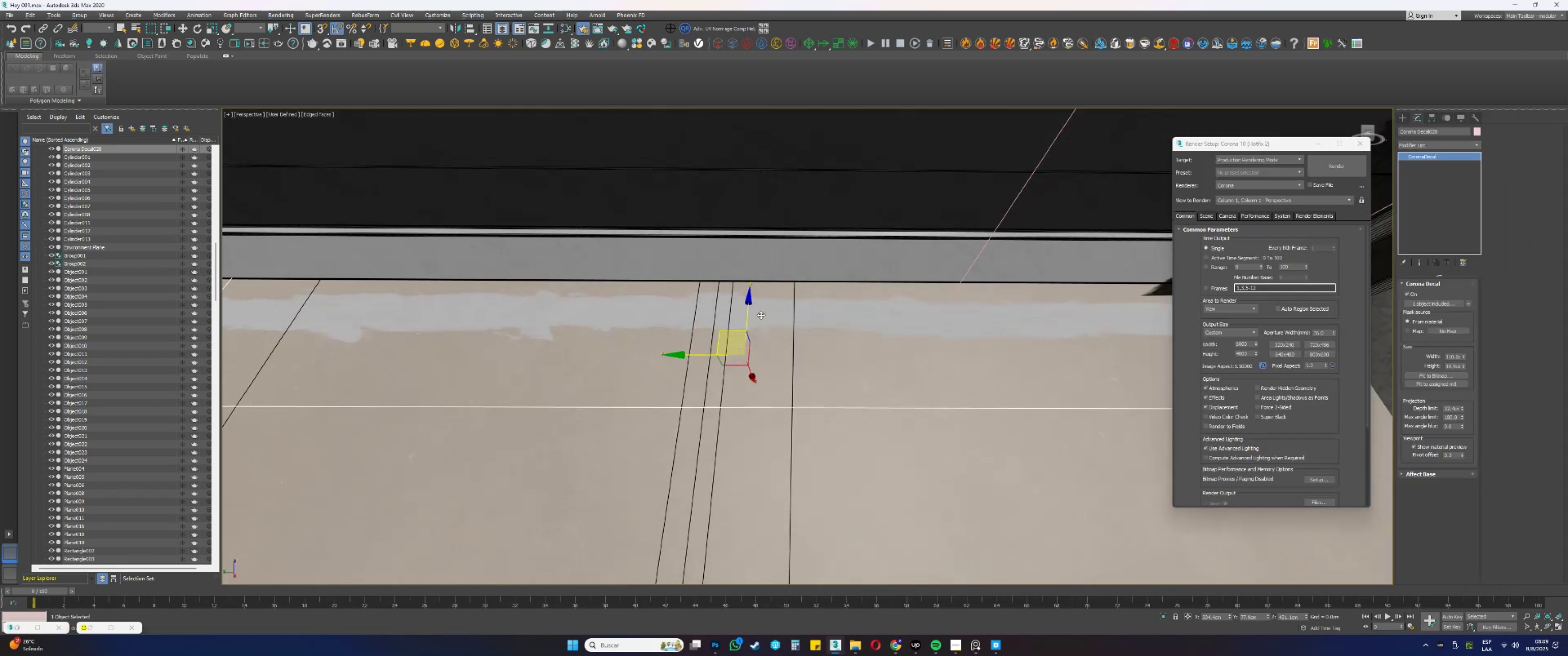 
left_click_drag(start_coordinate=[744, 315], to_coordinate=[748, 278])
 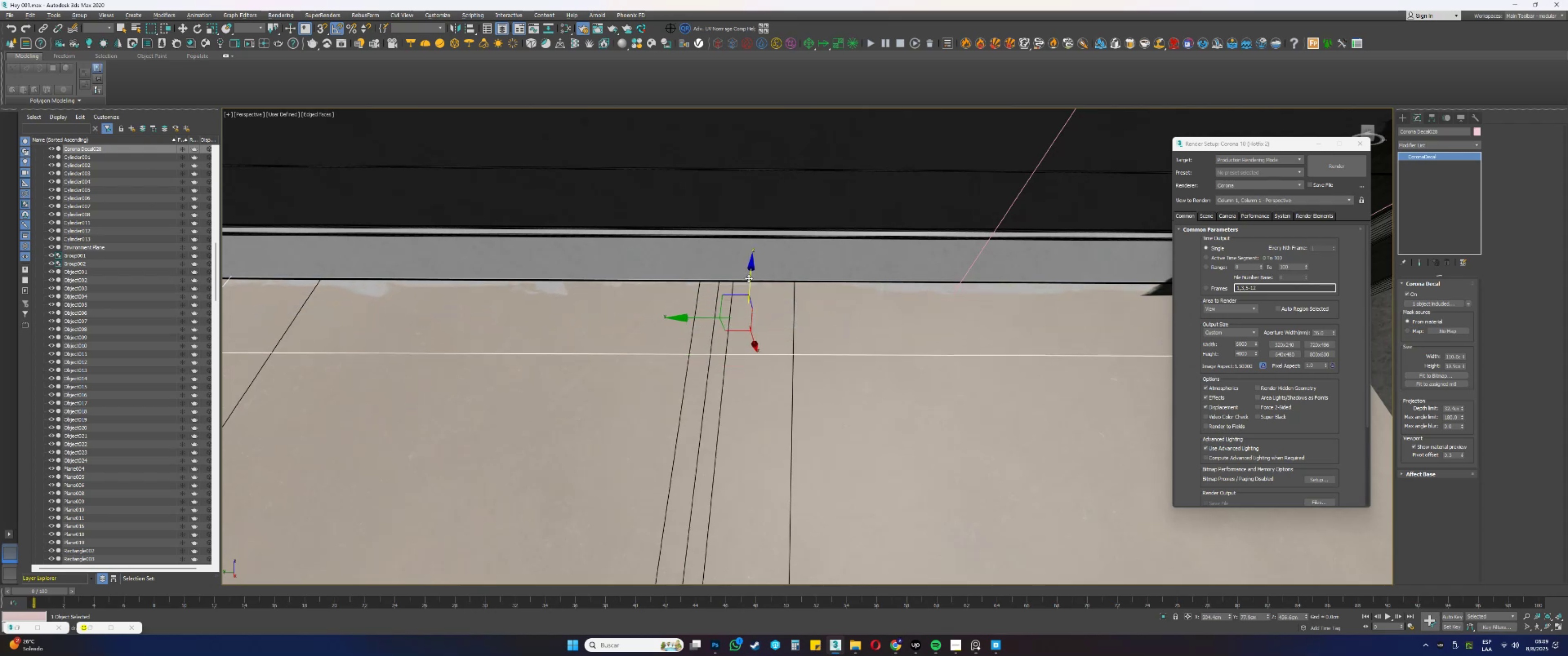 
key(Alt+AltLeft)
 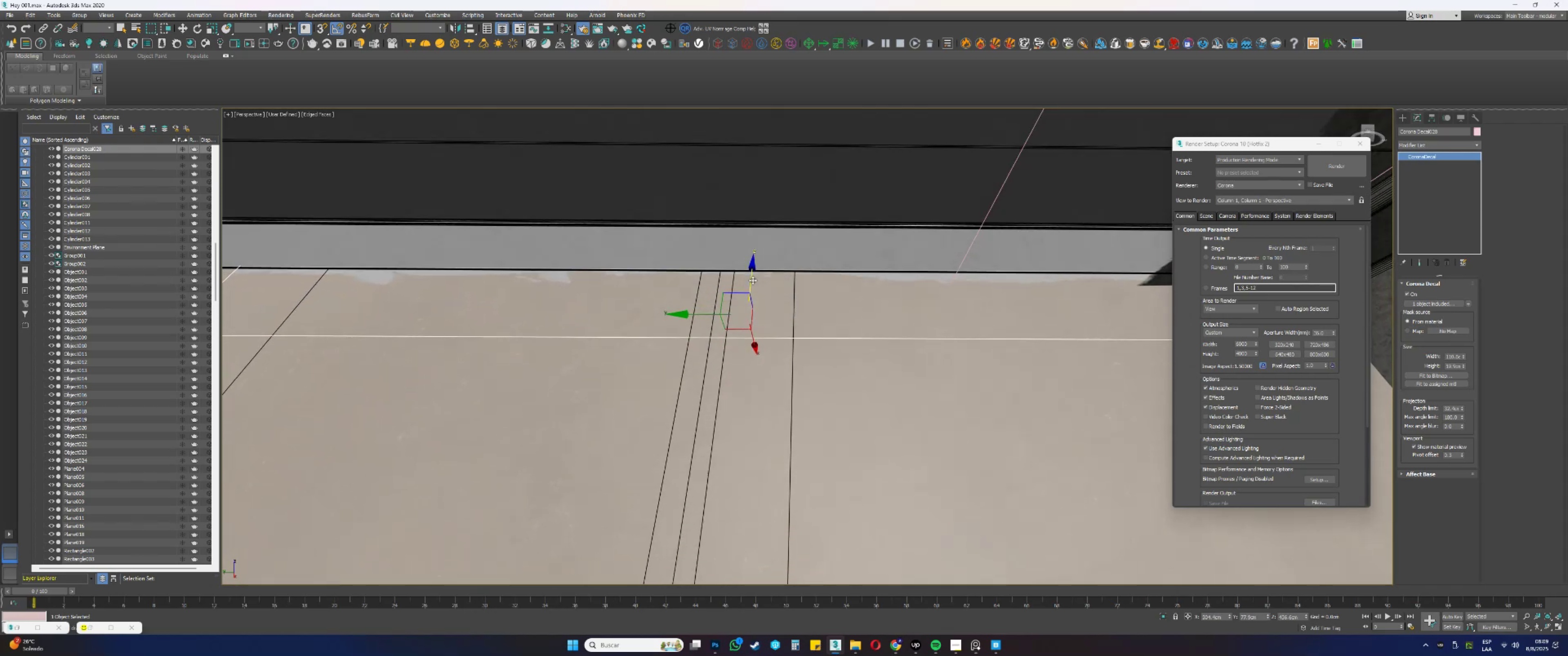 
left_click_drag(start_coordinate=[753, 281], to_coordinate=[751, 297])
 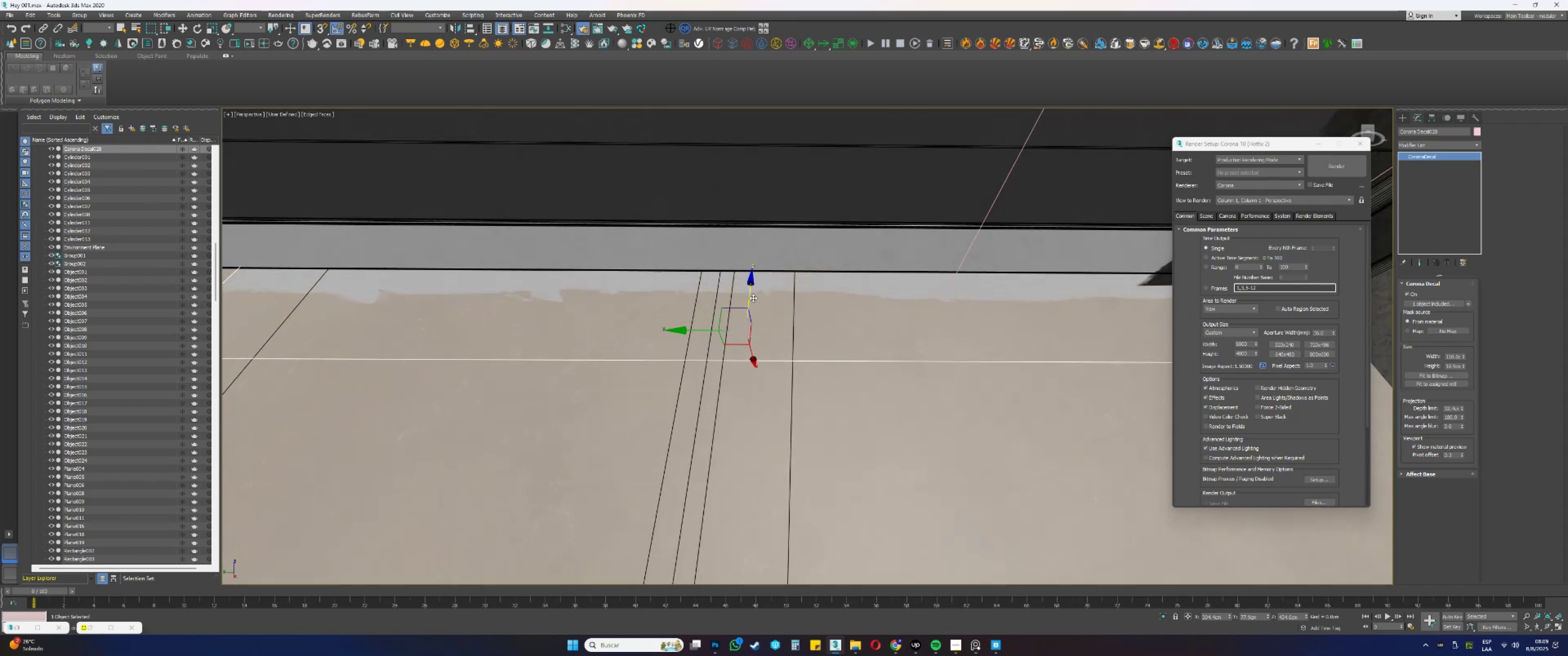 
type(ew)
 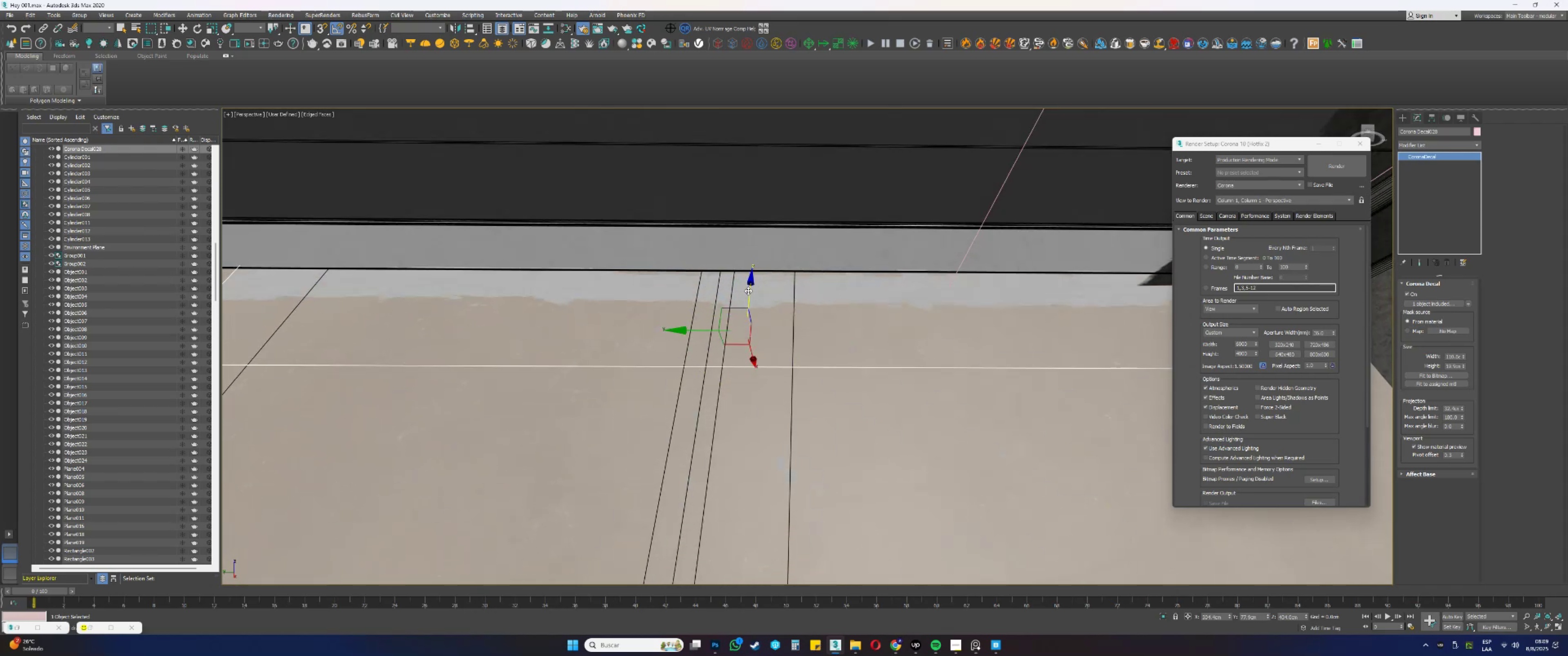 
left_click_drag(start_coordinate=[769, 381], to_coordinate=[842, 343])
 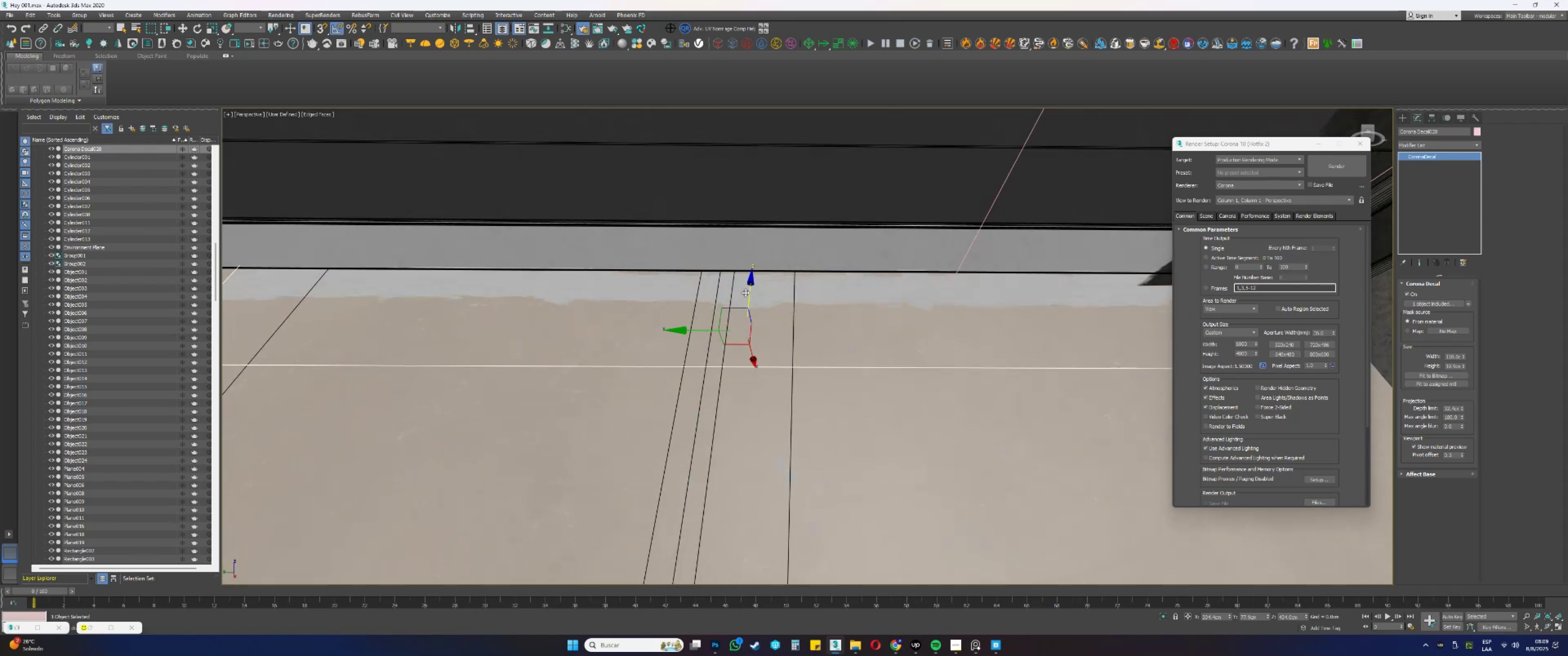 
left_click_drag(start_coordinate=[750, 290], to_coordinate=[749, 267])
 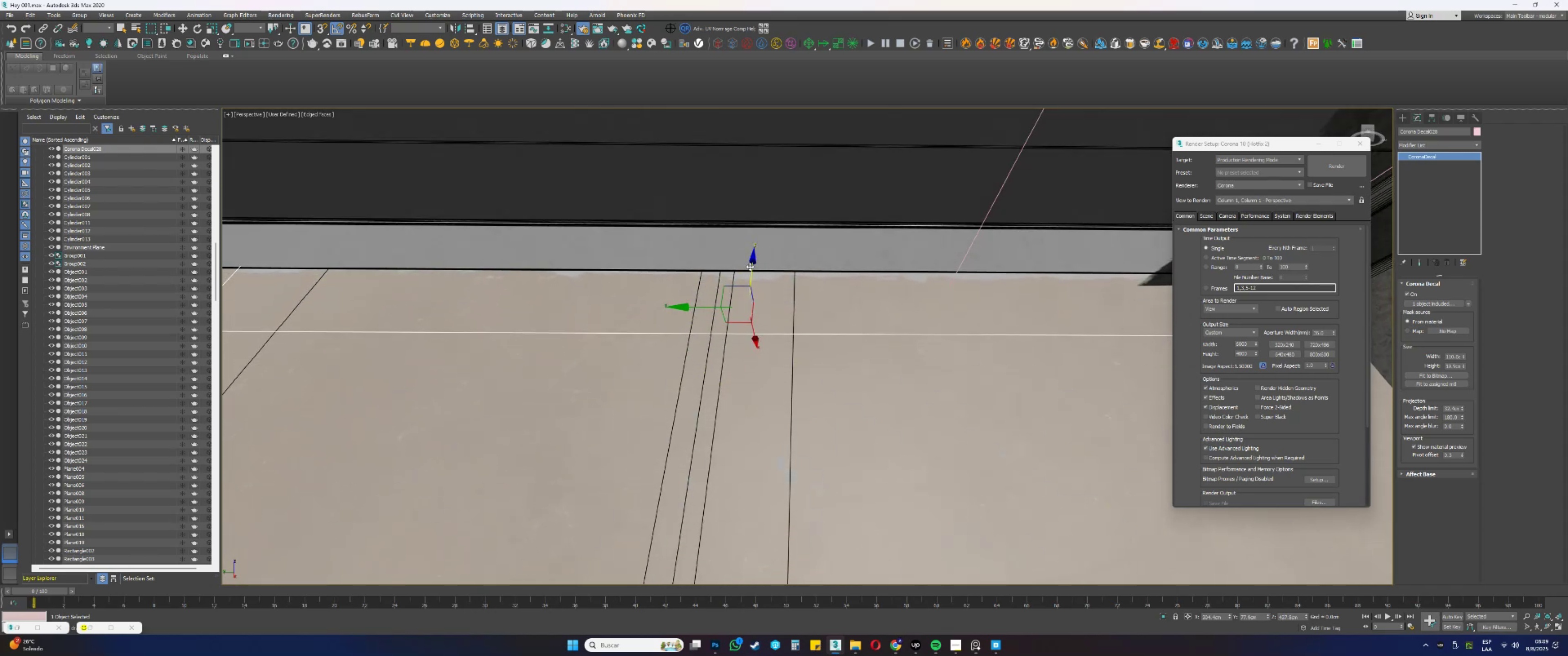 
key(Alt+AltLeft)
 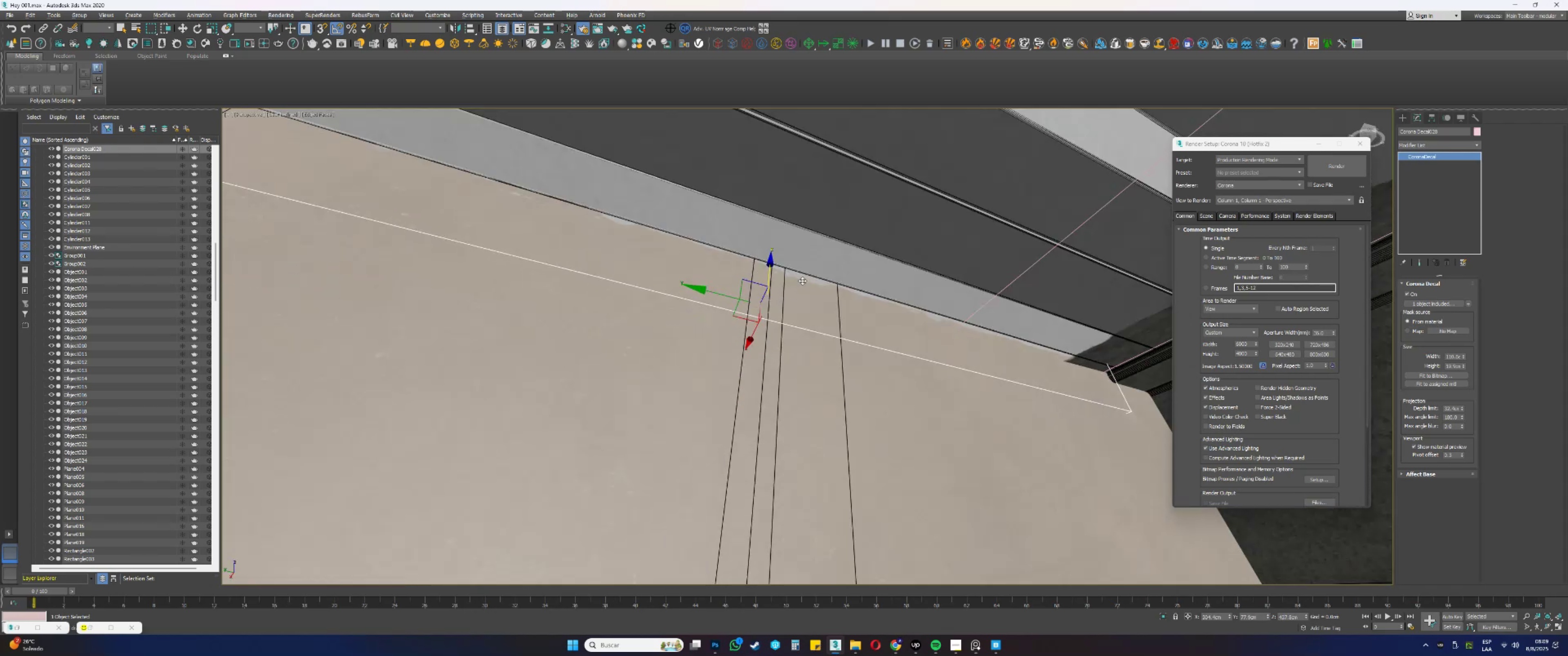 
scroll: coordinate [837, 293], scroll_direction: down, amount: 1.0
 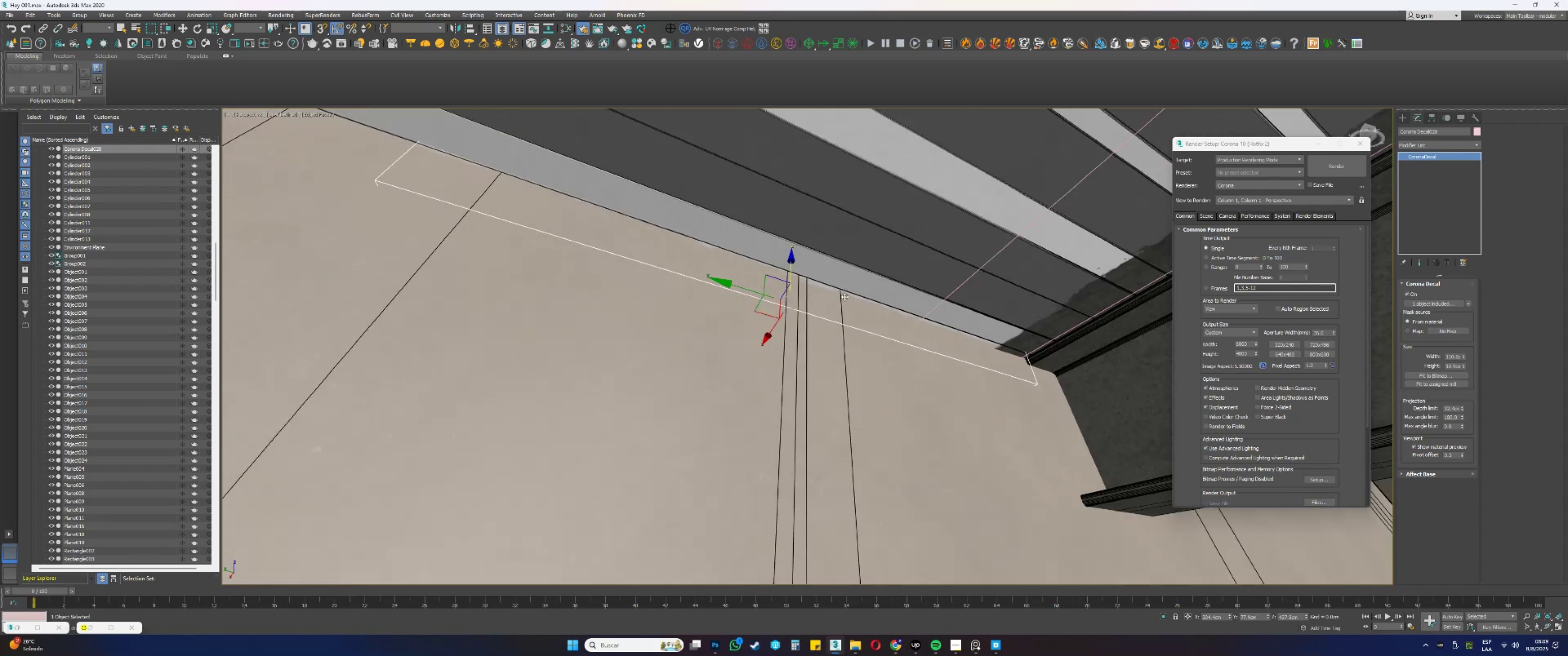 
key(Alt+AltLeft)
 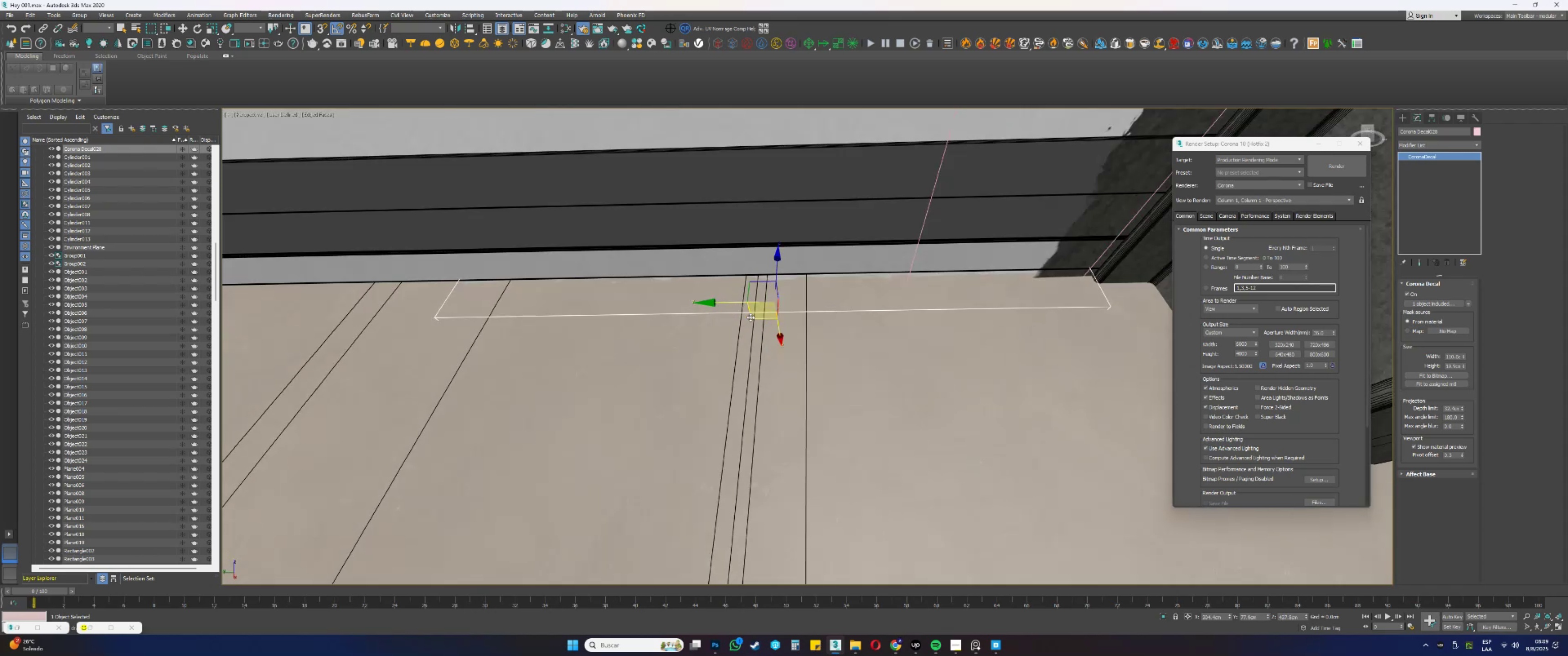 
left_click_drag(start_coordinate=[716, 302], to_coordinate=[841, 303])
 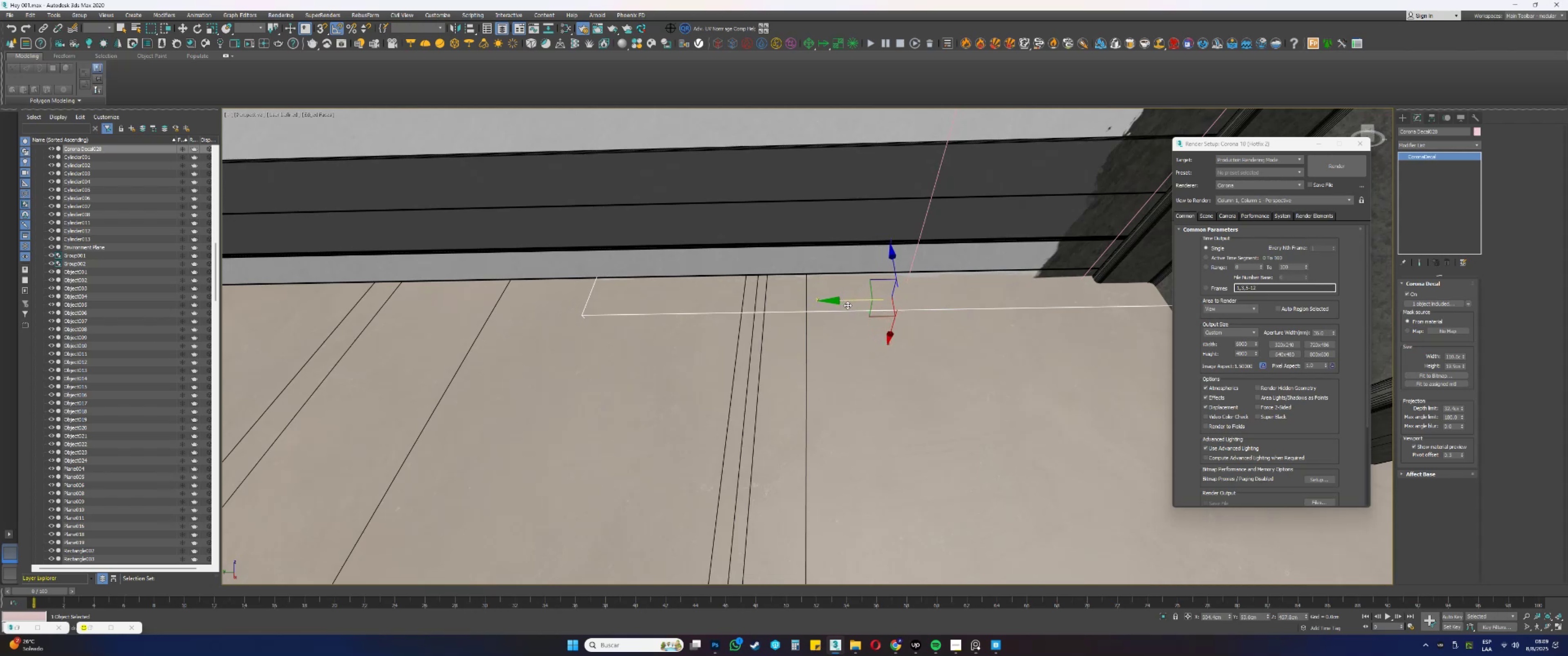 
hold_key(key=ShiftLeft, duration=0.36)
left_click_drag(start_coordinate=[863, 298], to_coordinate=[593, 304])
 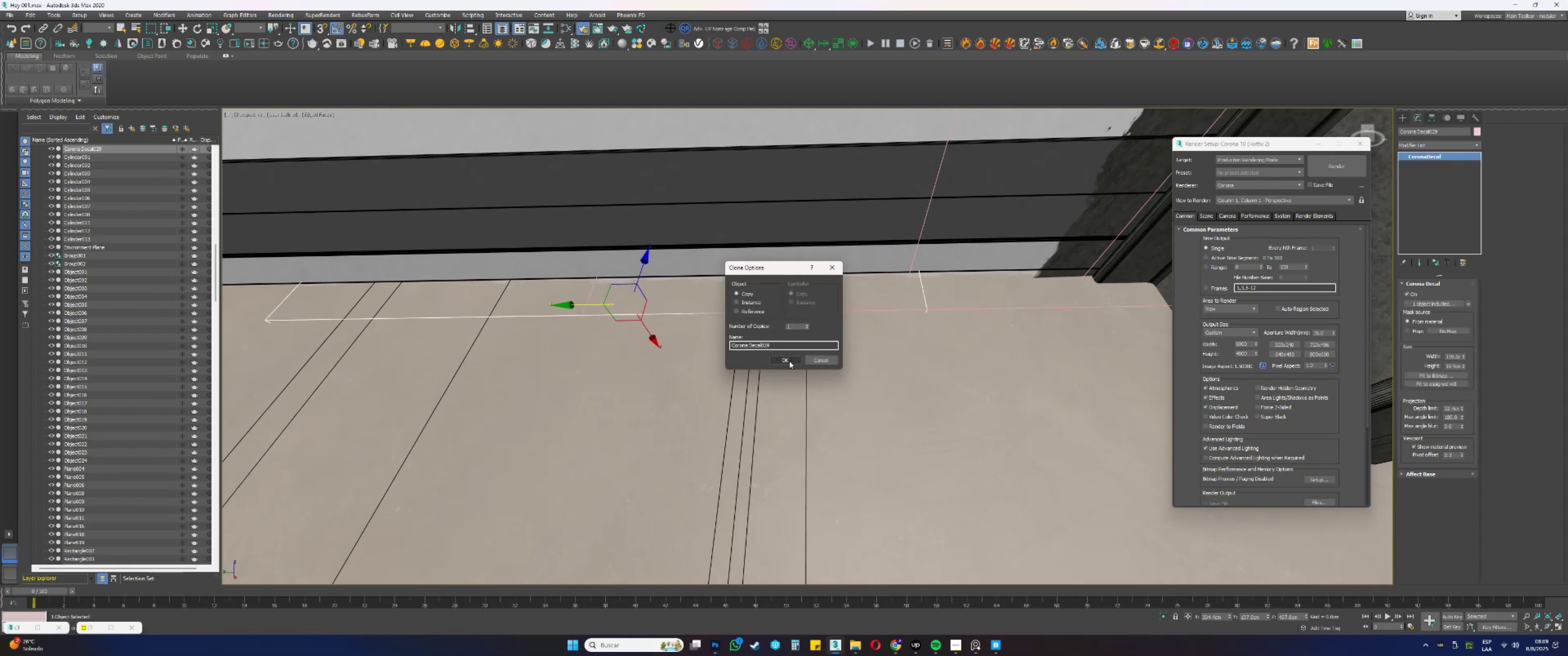 
left_click([751, 303])
 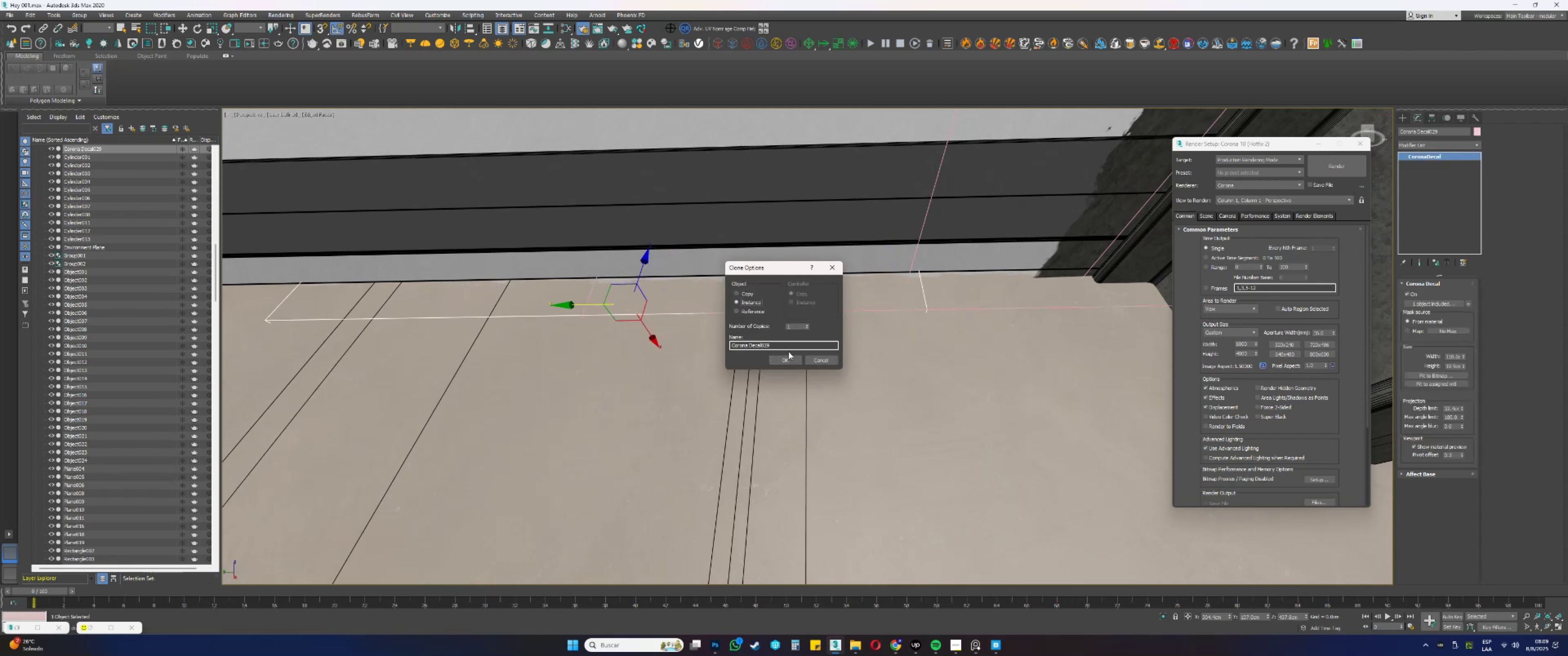 
left_click([788, 362])
 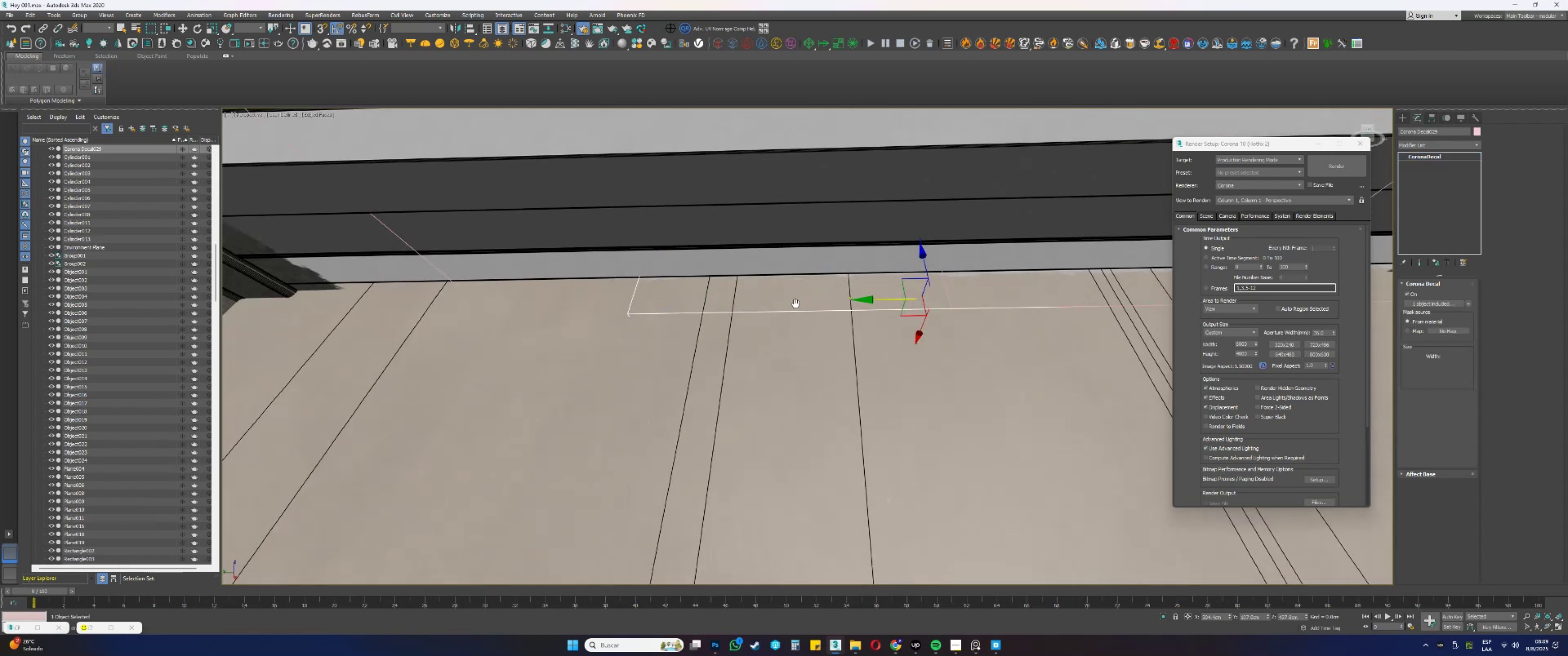 
hold_key(key=ShiftLeft, duration=0.67)
left_click_drag(start_coordinate=[974, 308], to_coordinate=[764, 319])
 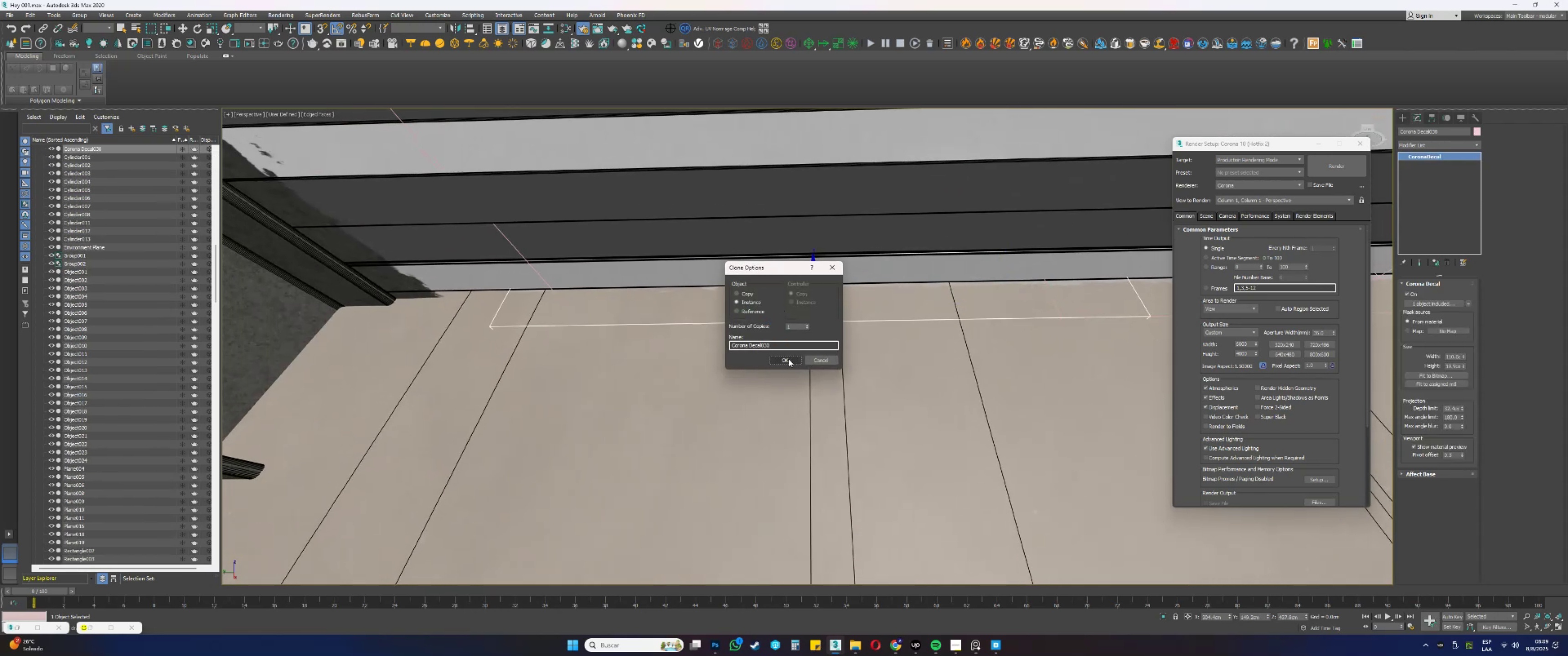 
hold_key(key=ShiftLeft, duration=0.45)
left_click_drag(start_coordinate=[774, 311], to_coordinate=[332, 308])
 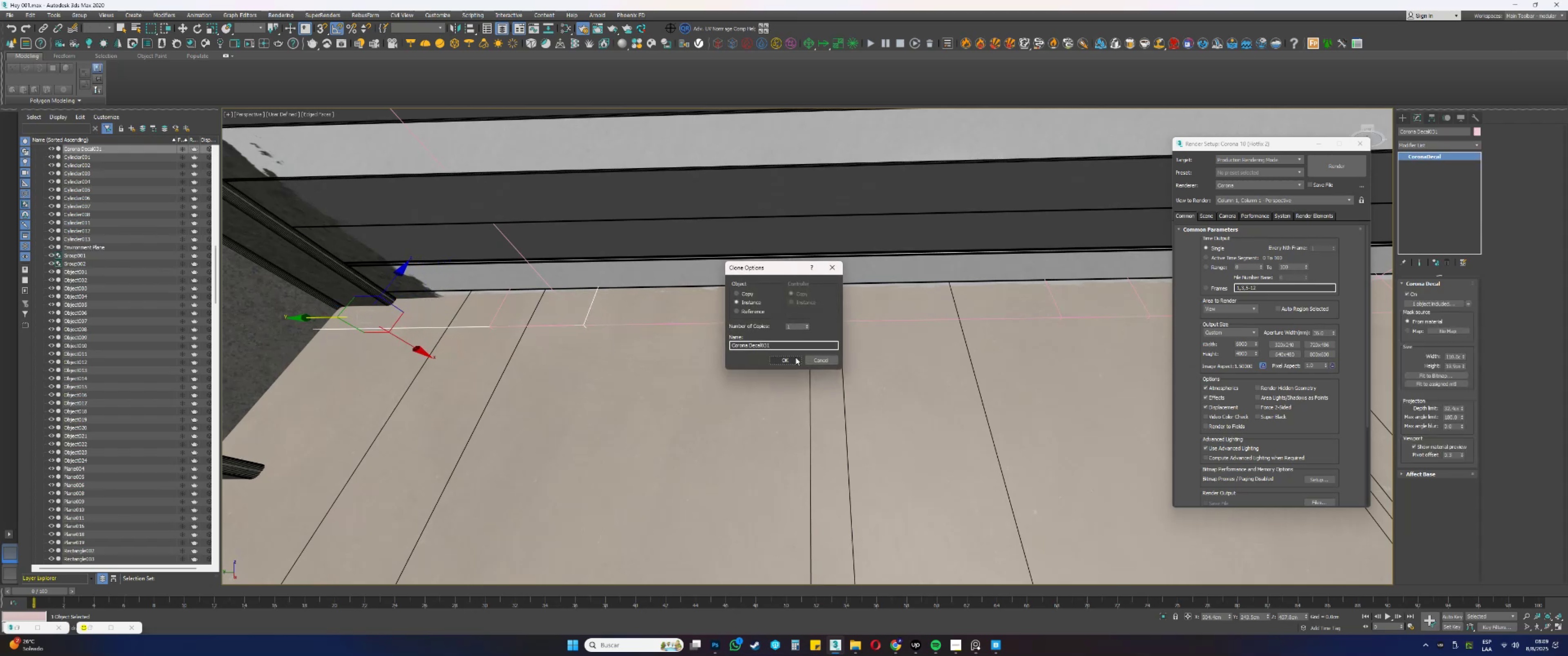 
scroll: coordinate [741, 319], scroll_direction: down, amount: 2.0
 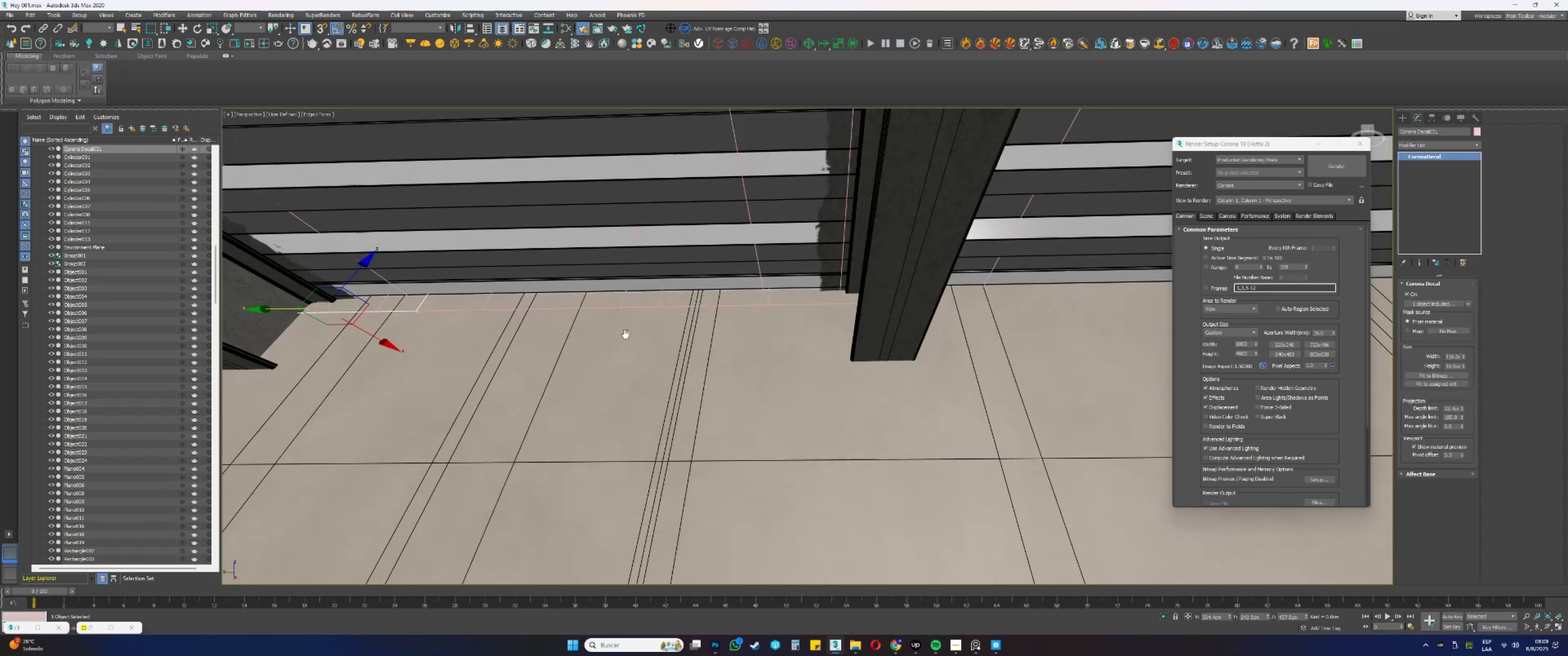 
hold_key(key=ShiftLeft, duration=0.56)
left_click_drag(start_coordinate=[288, 309], to_coordinate=[943, 313])
 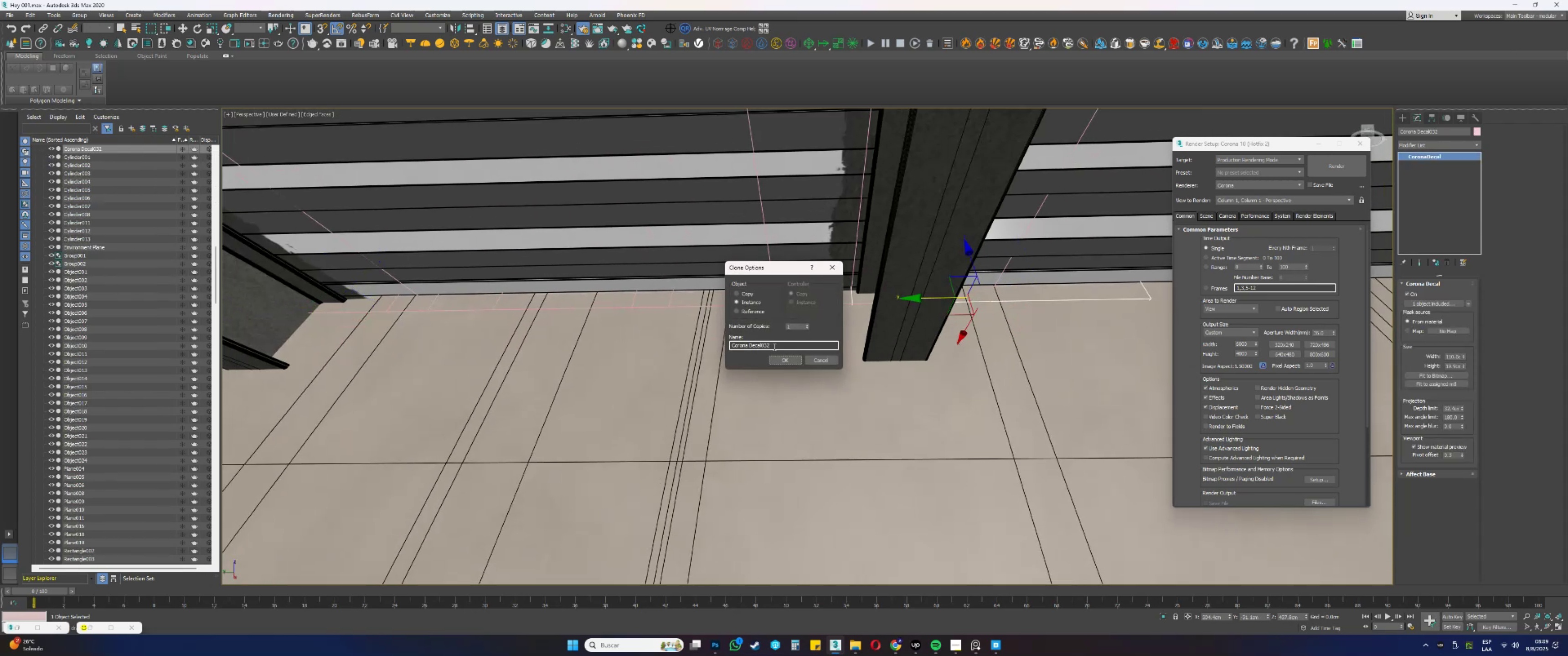 
left_click([781, 360])
 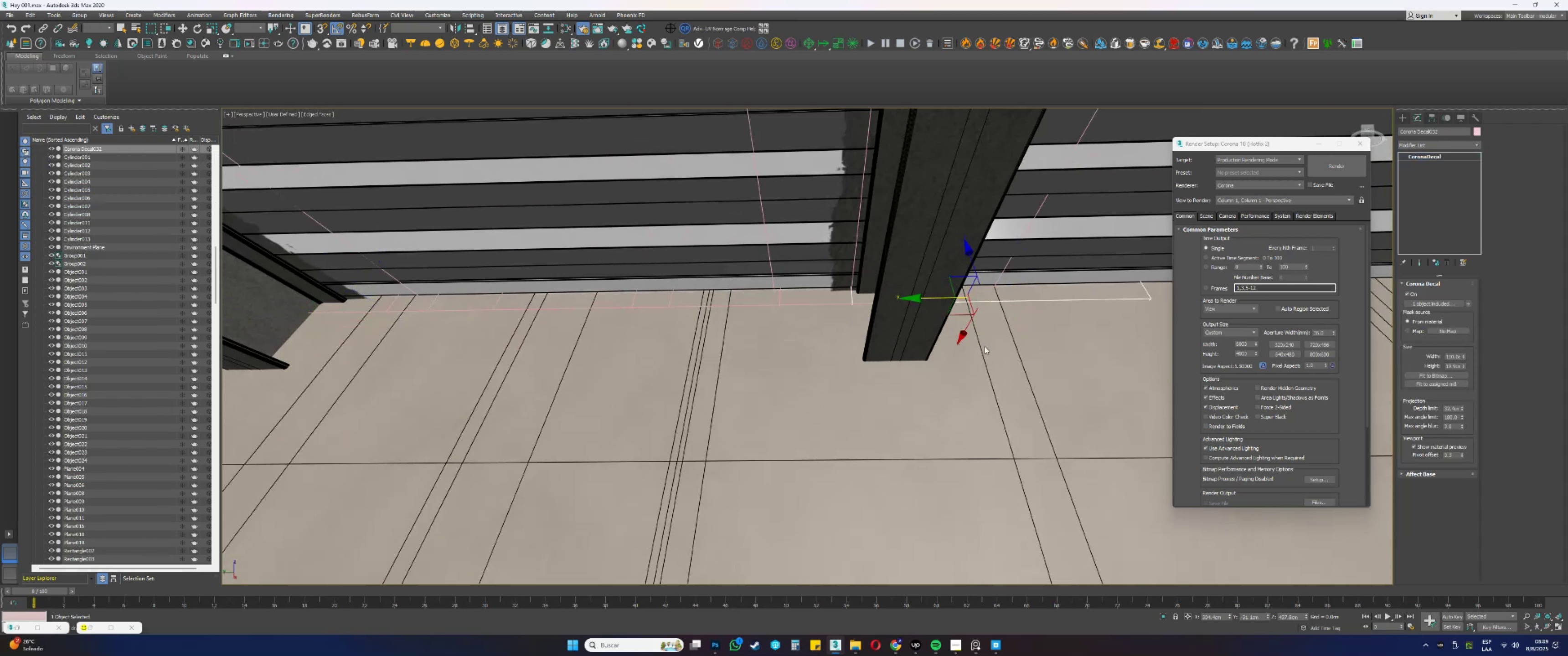 
scroll: coordinate [1062, 319], scroll_direction: up, amount: 1.0
 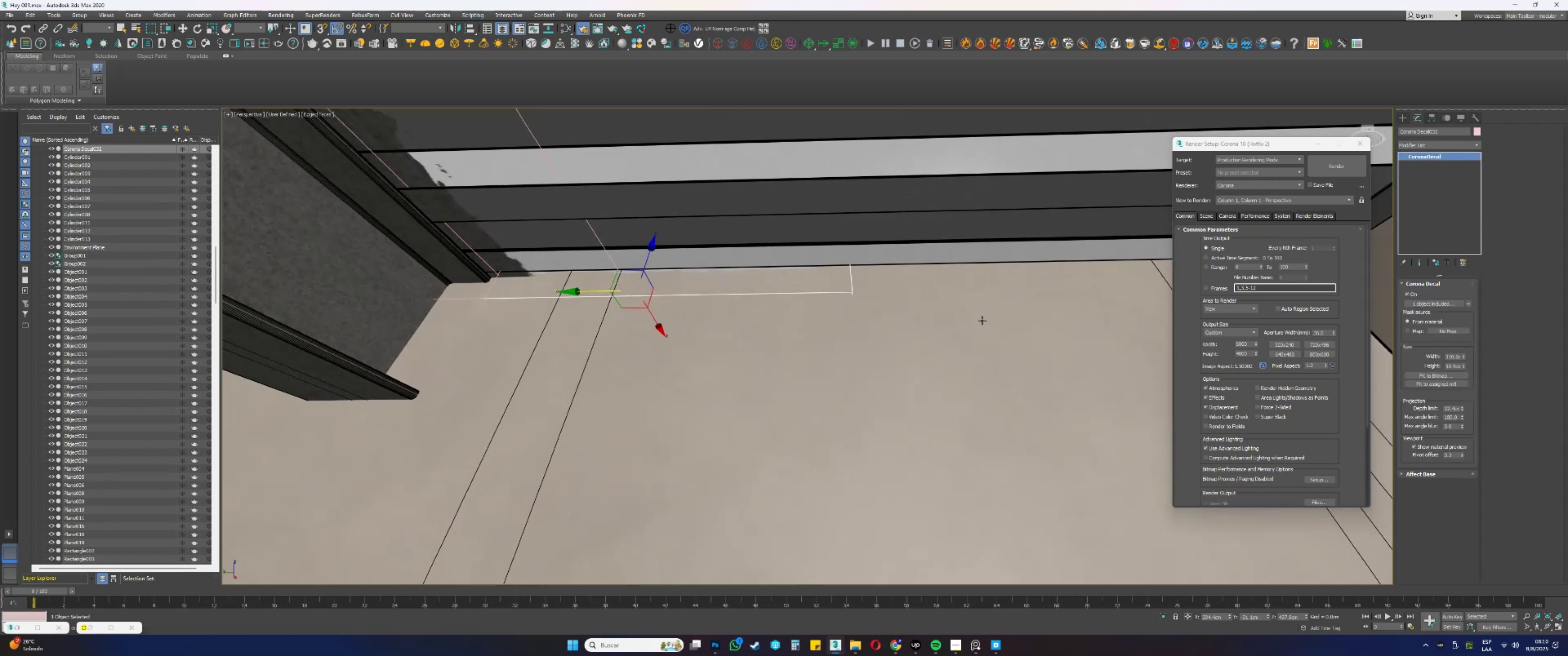 
hold_key(key=ShiftLeft, duration=0.54)
left_click_drag(start_coordinate=[579, 291], to_coordinate=[774, 291])
 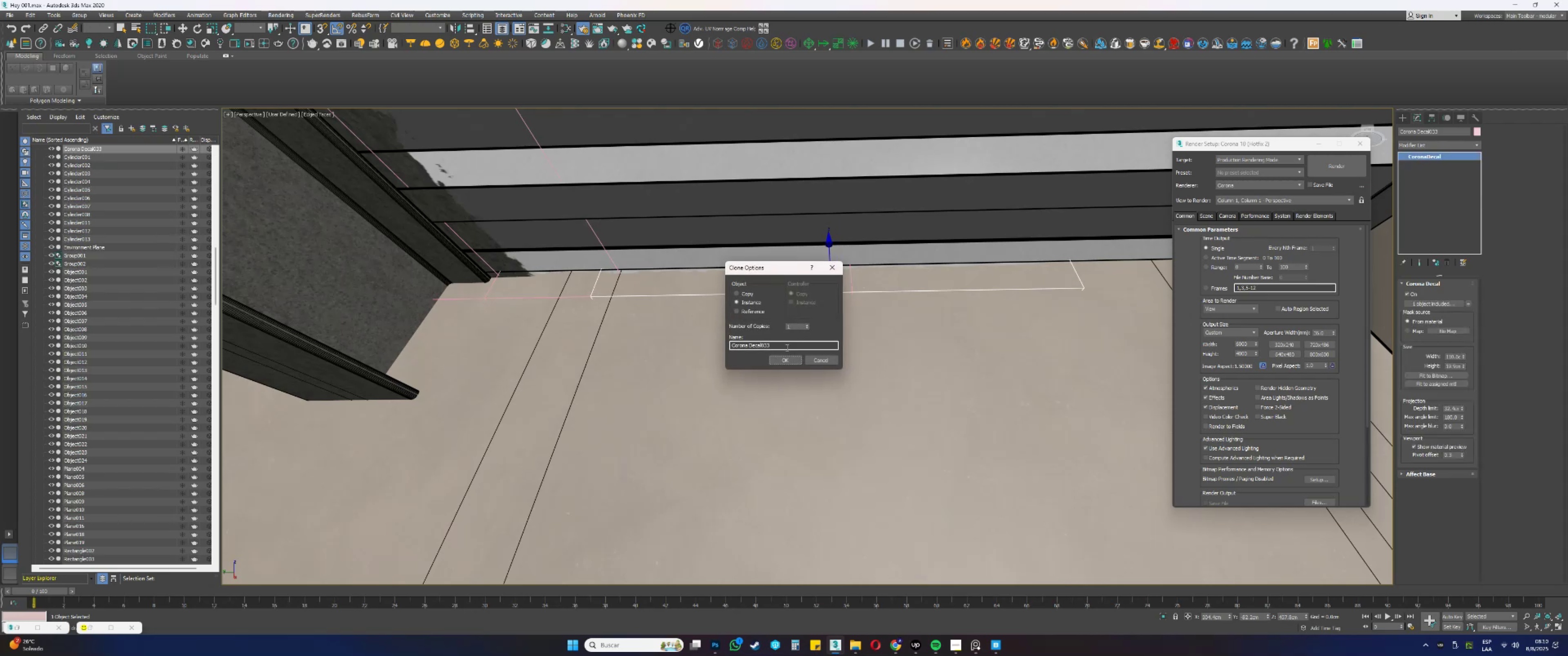 
left_click([787, 359])
 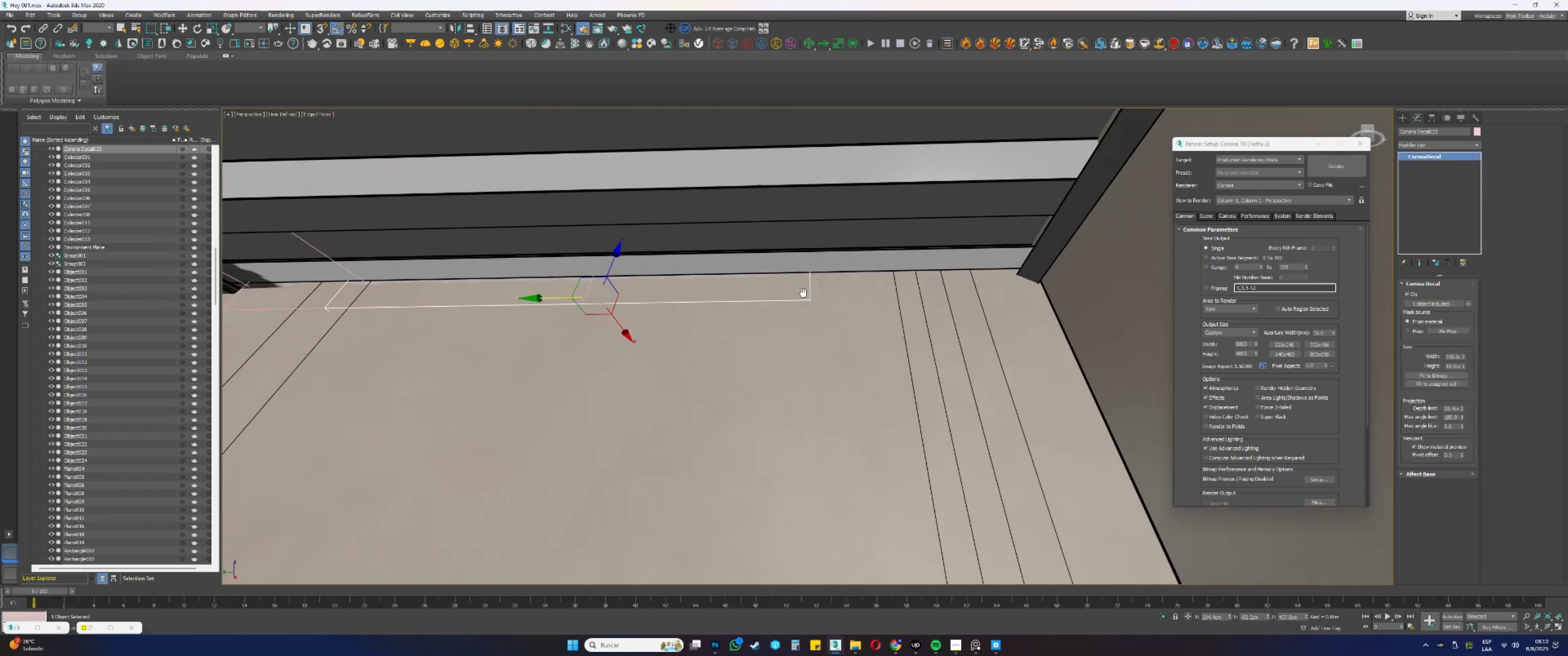 
hold_key(key=ShiftLeft, duration=0.5)
left_click_drag(start_coordinate=[547, 299], to_coordinate=[892, 295])
 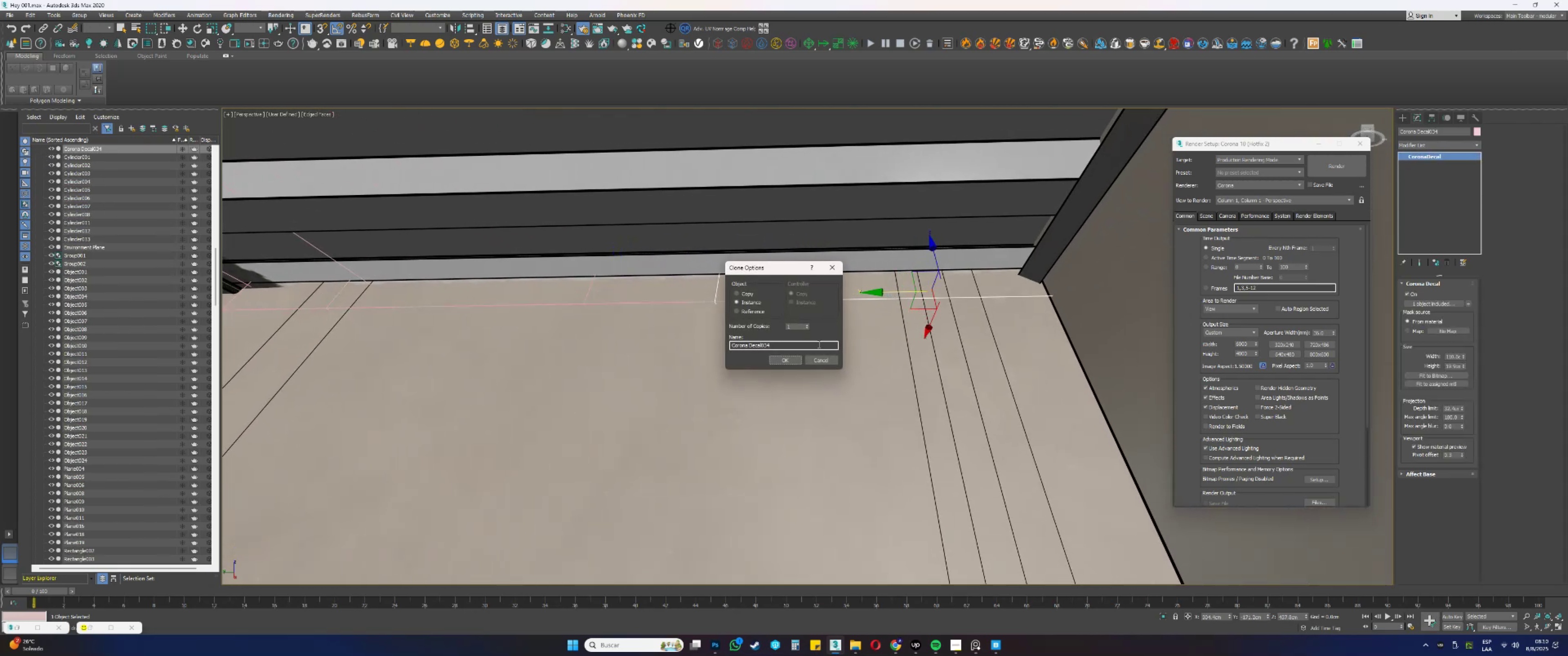 
left_click([789, 364])
 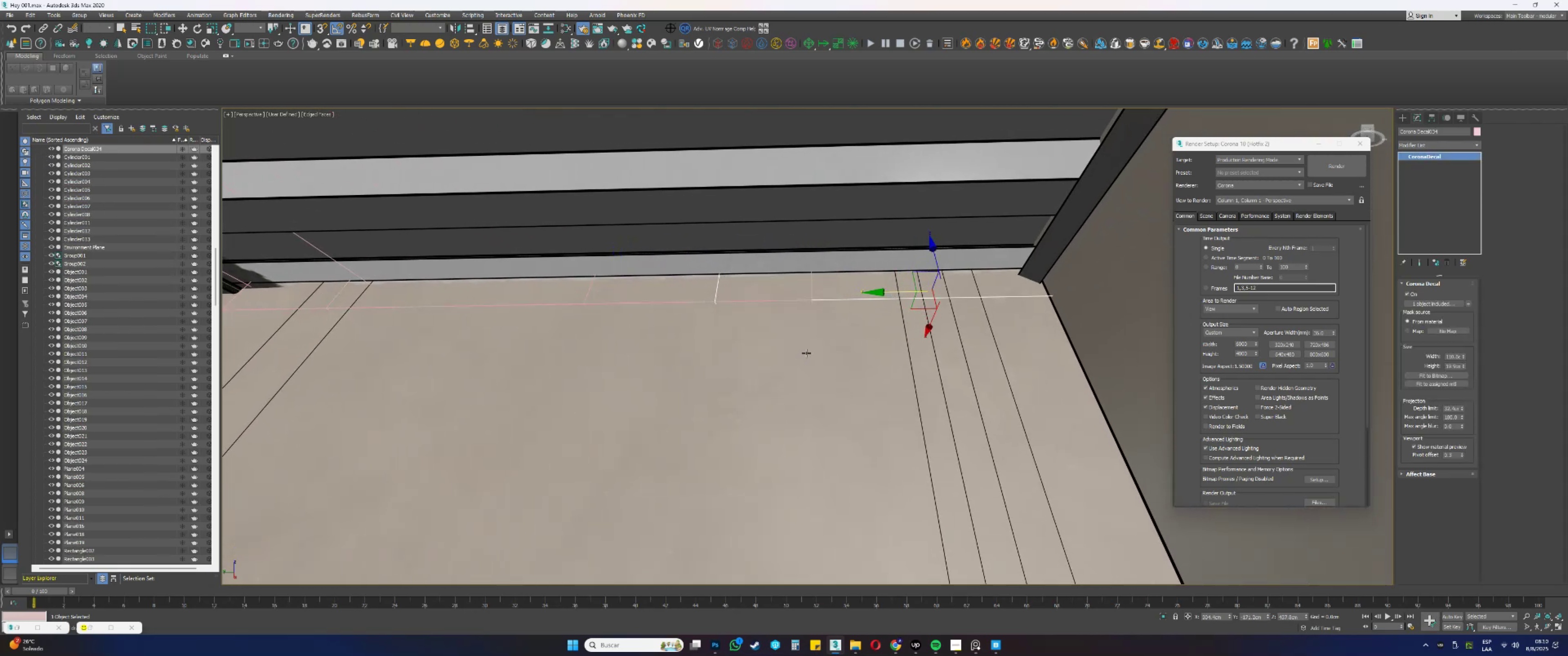 
key(Alt+AltLeft)
 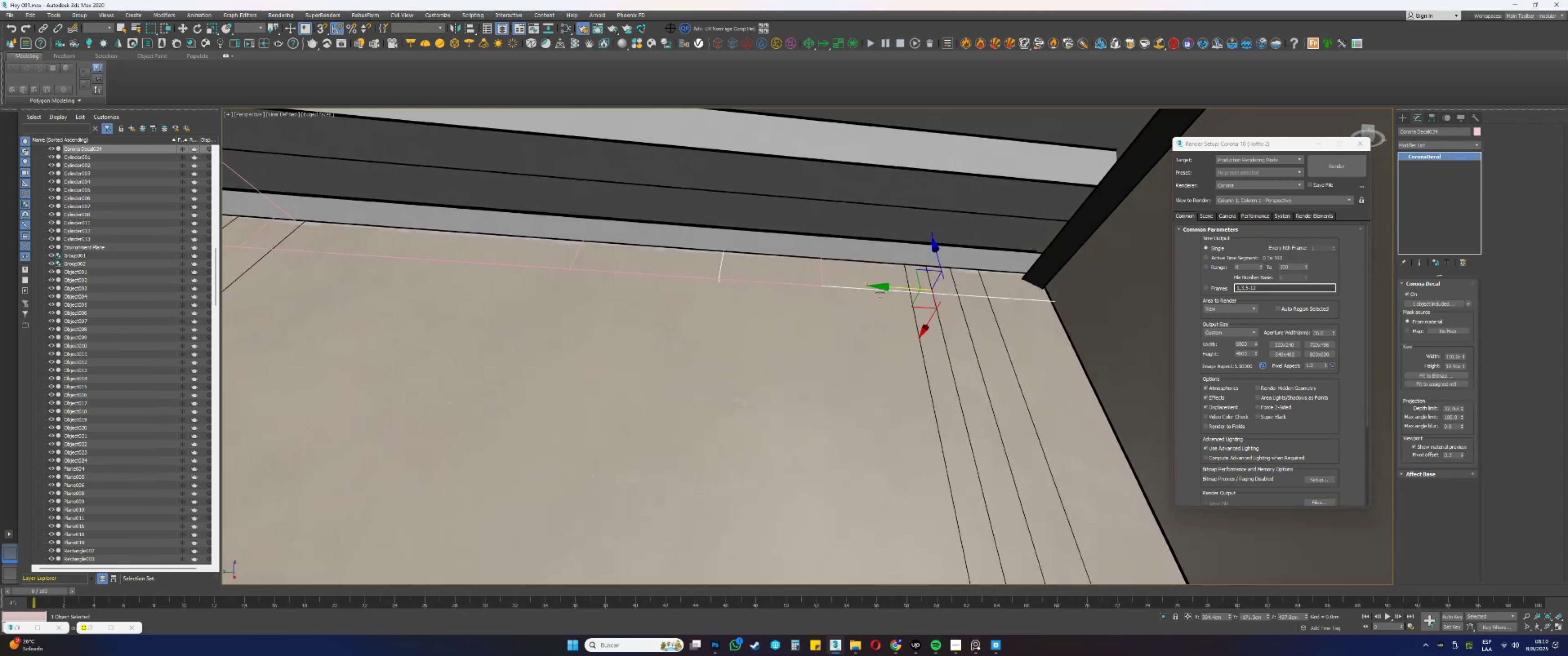 
left_click_drag(start_coordinate=[888, 288], to_coordinate=[752, 281])
 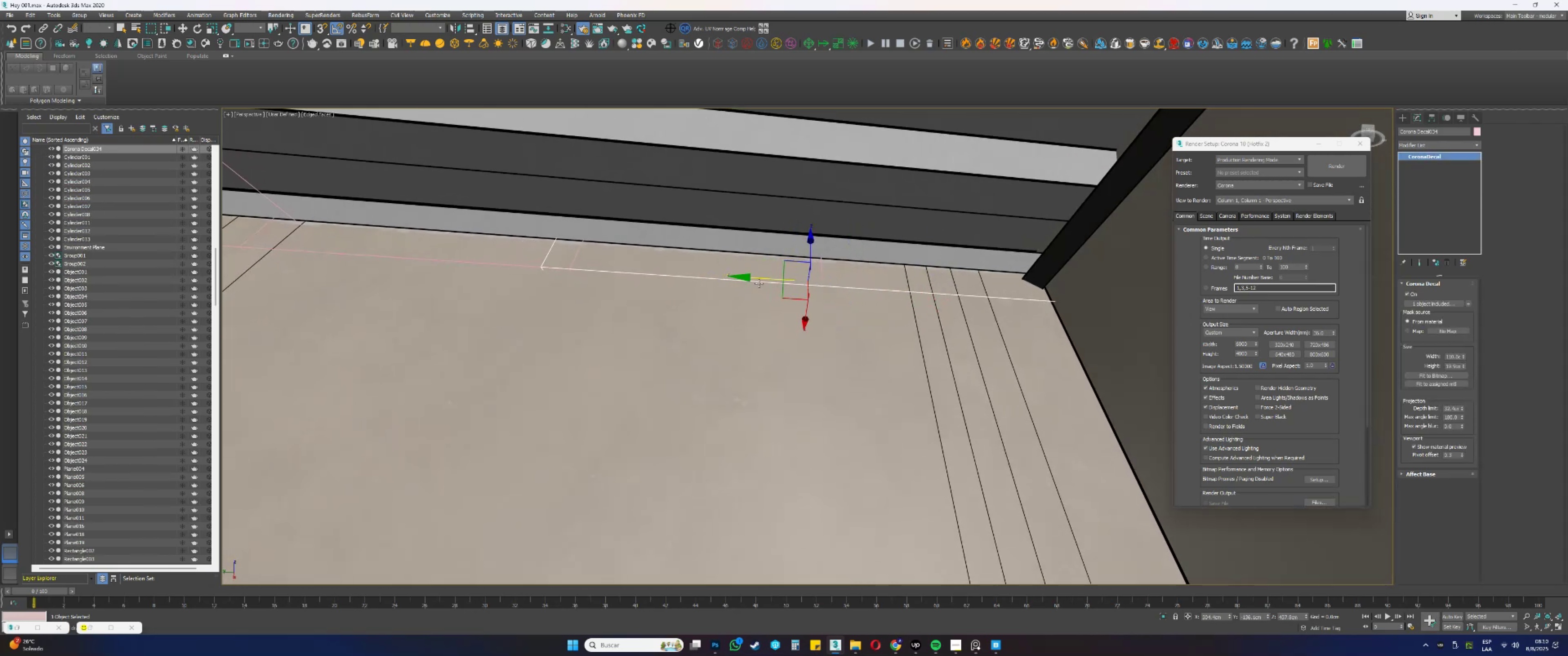 
hold_key(key=AltLeft, duration=1.11)
 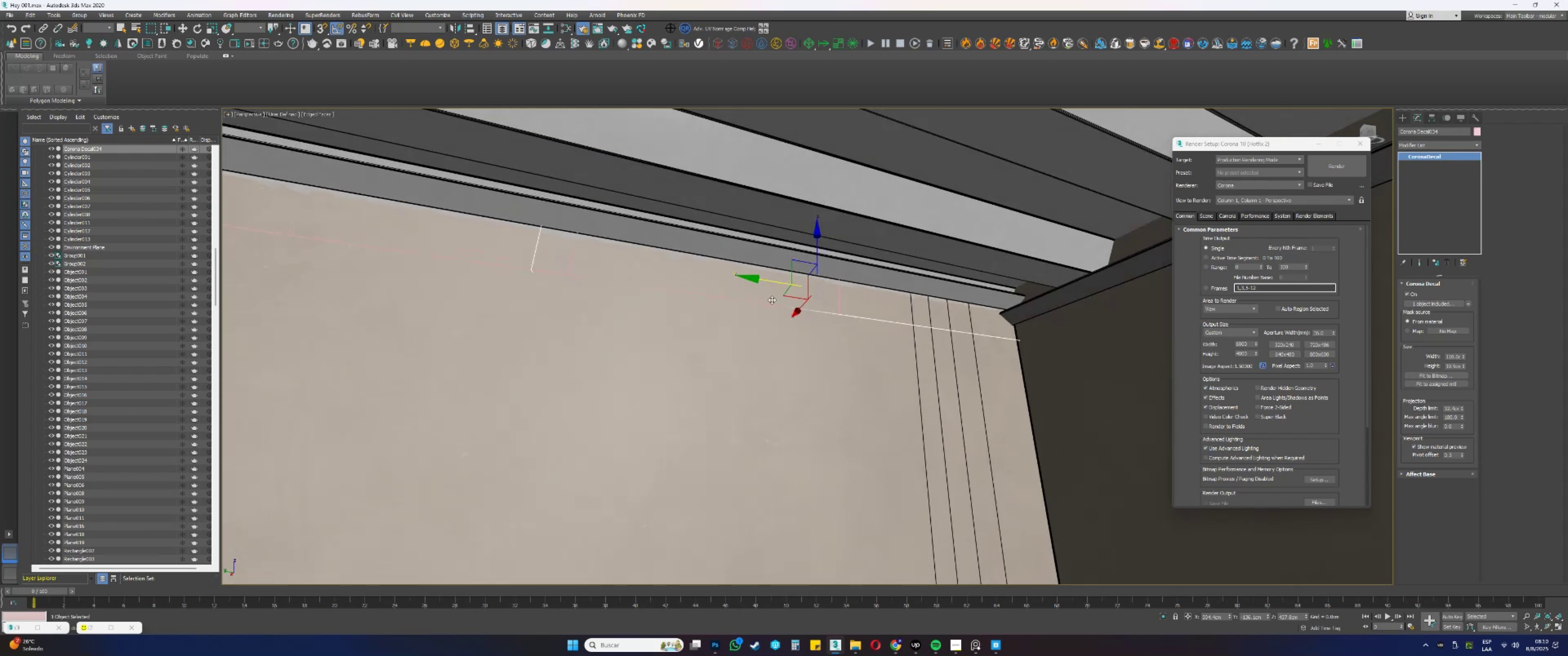 
key(Alt+AltLeft)
 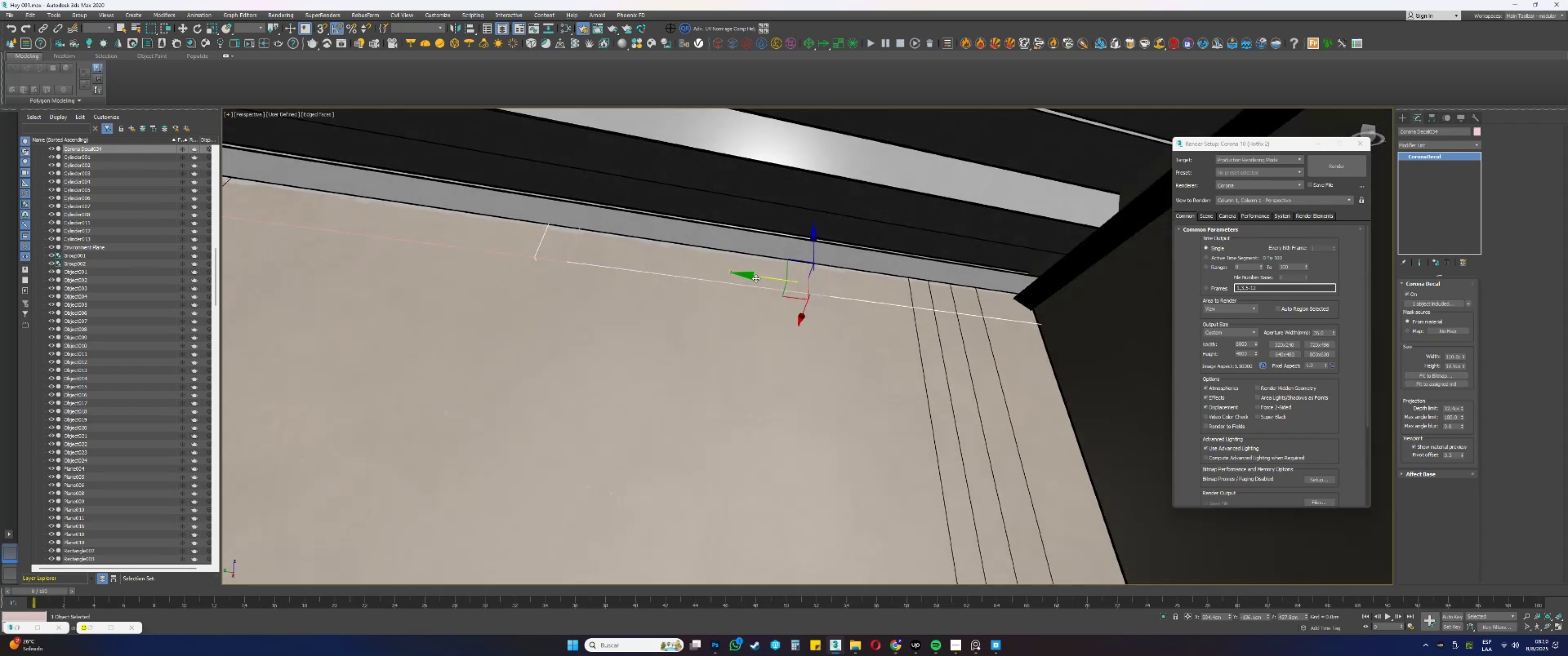 
left_click_drag(start_coordinate=[761, 276], to_coordinate=[723, 268])
 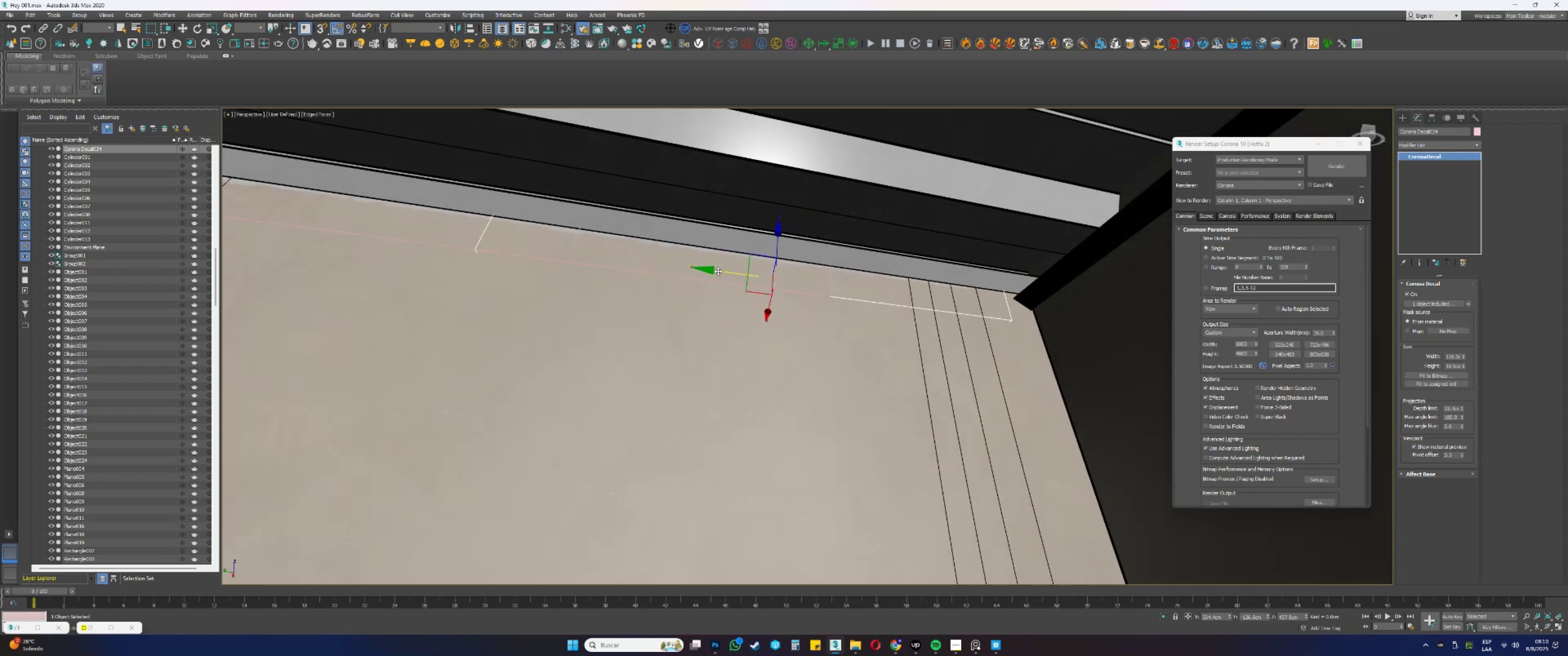 
key(Shift+ShiftLeft)
 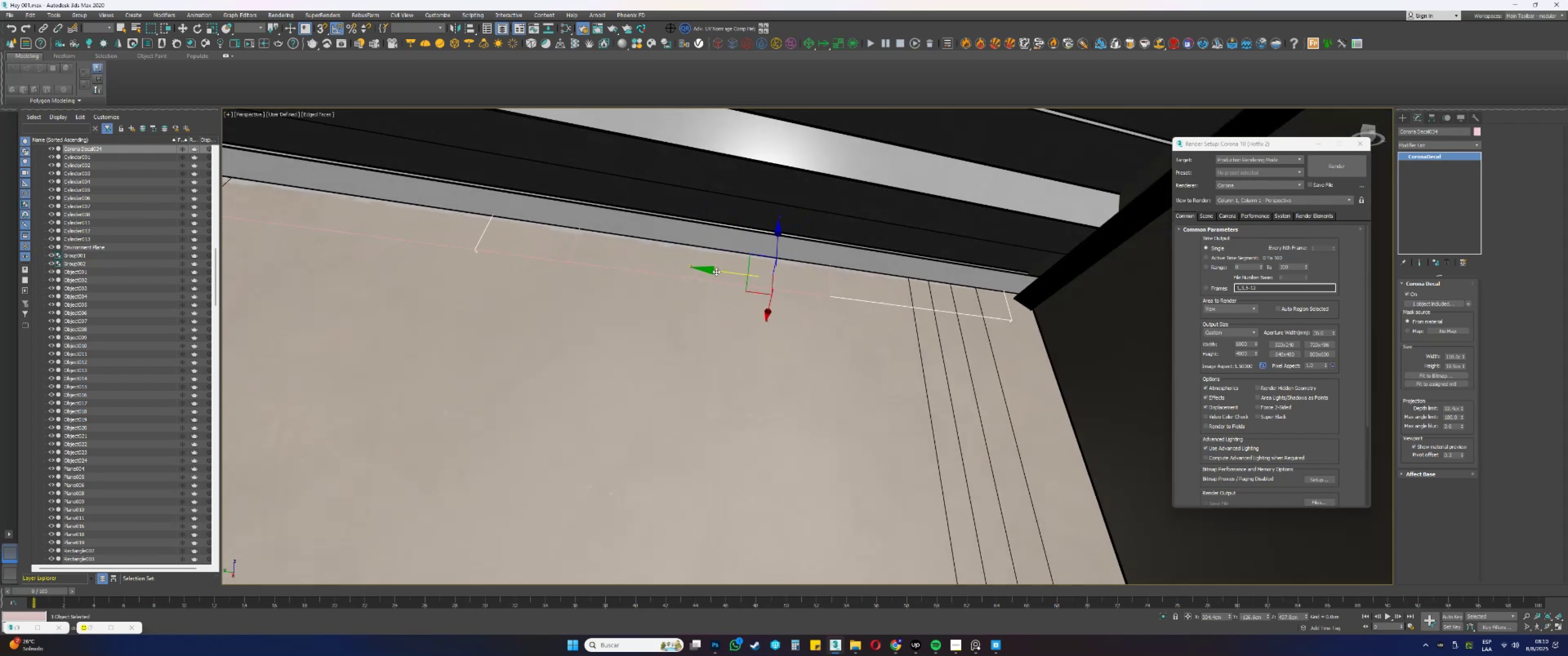 
left_click_drag(start_coordinate=[715, 272], to_coordinate=[738, 276])
 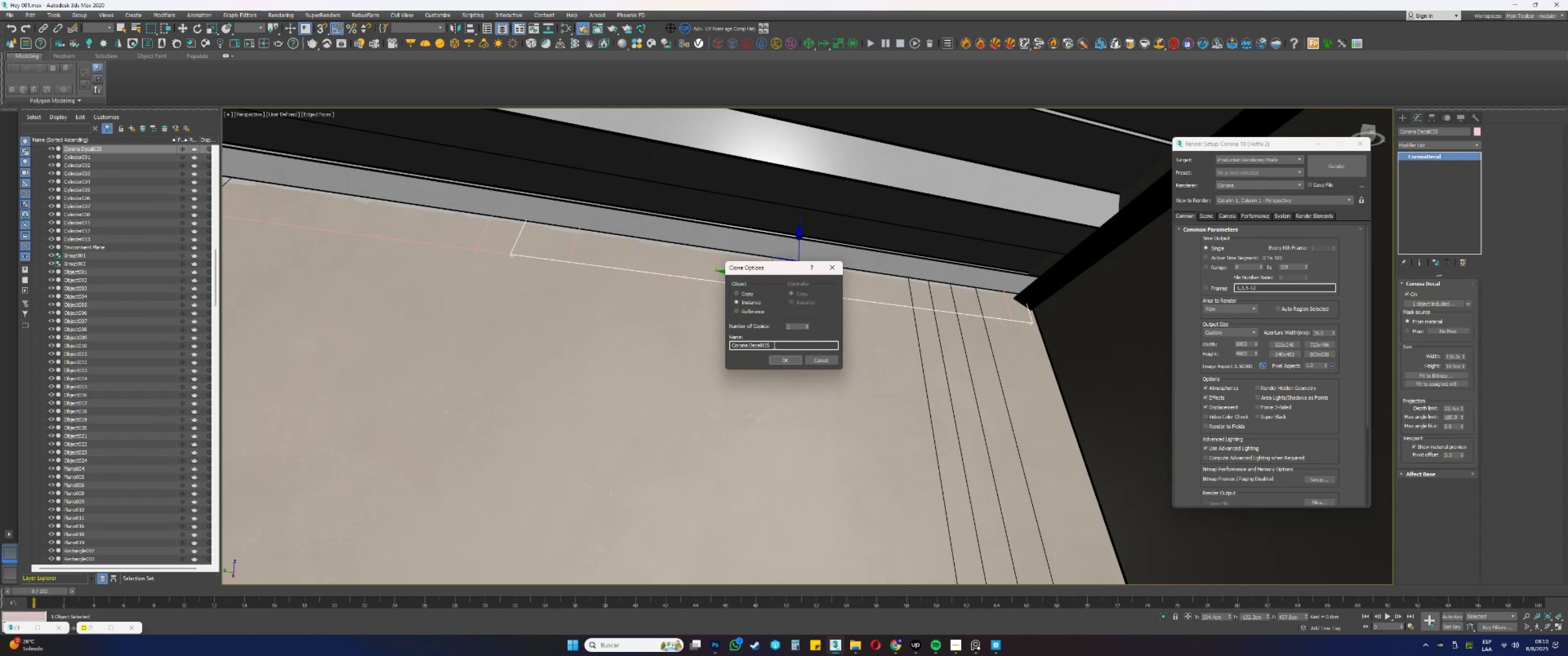 
left_click([779, 357])
 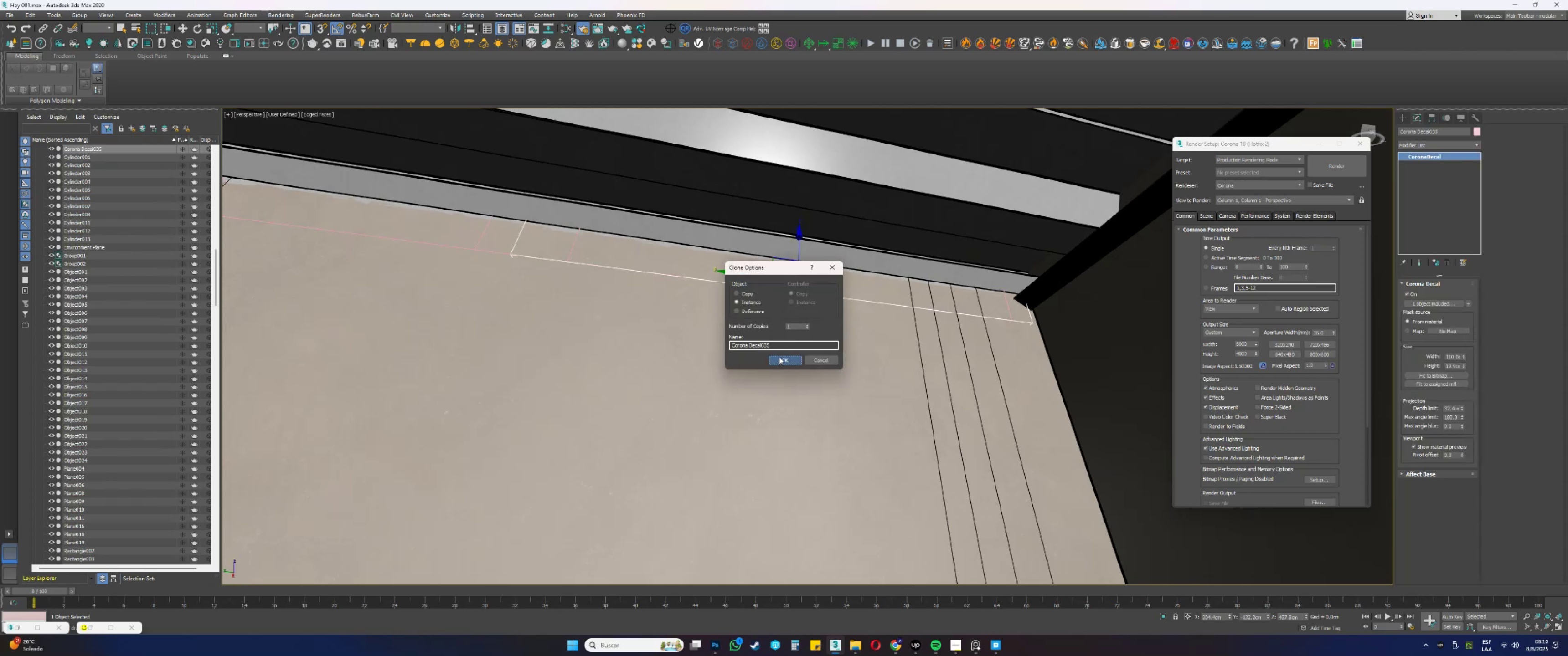 
hold_key(key=AltLeft, duration=0.94)
 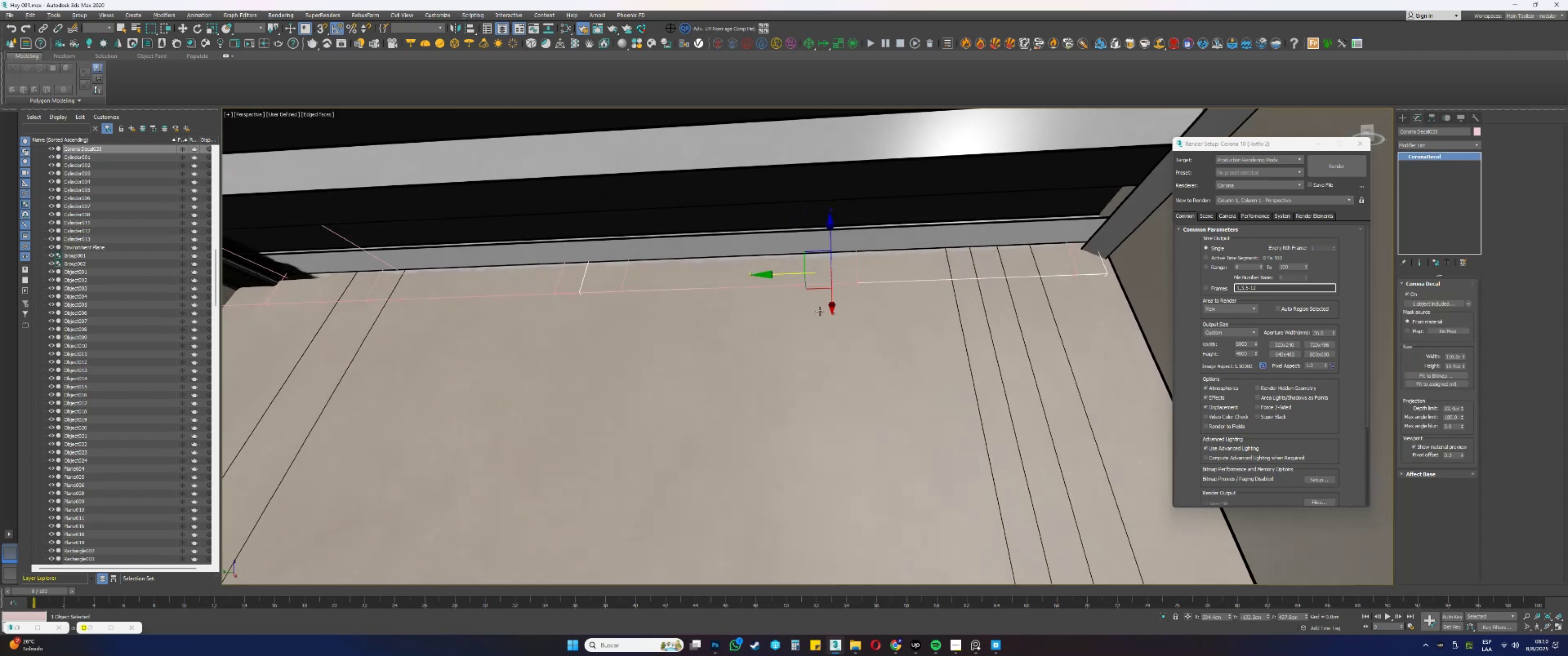 
scroll: coordinate [823, 309], scroll_direction: down, amount: 1.0
 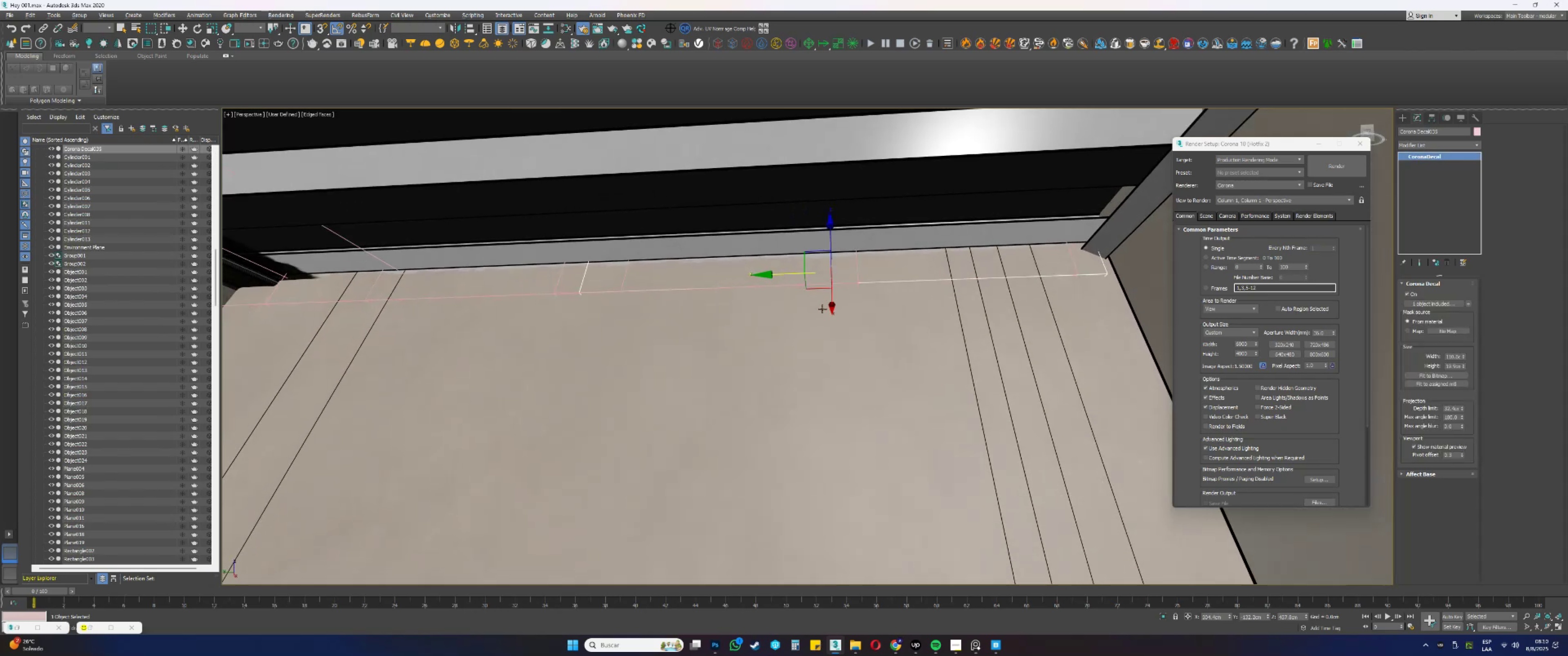 
hold_key(key=AltLeft, duration=0.37)
 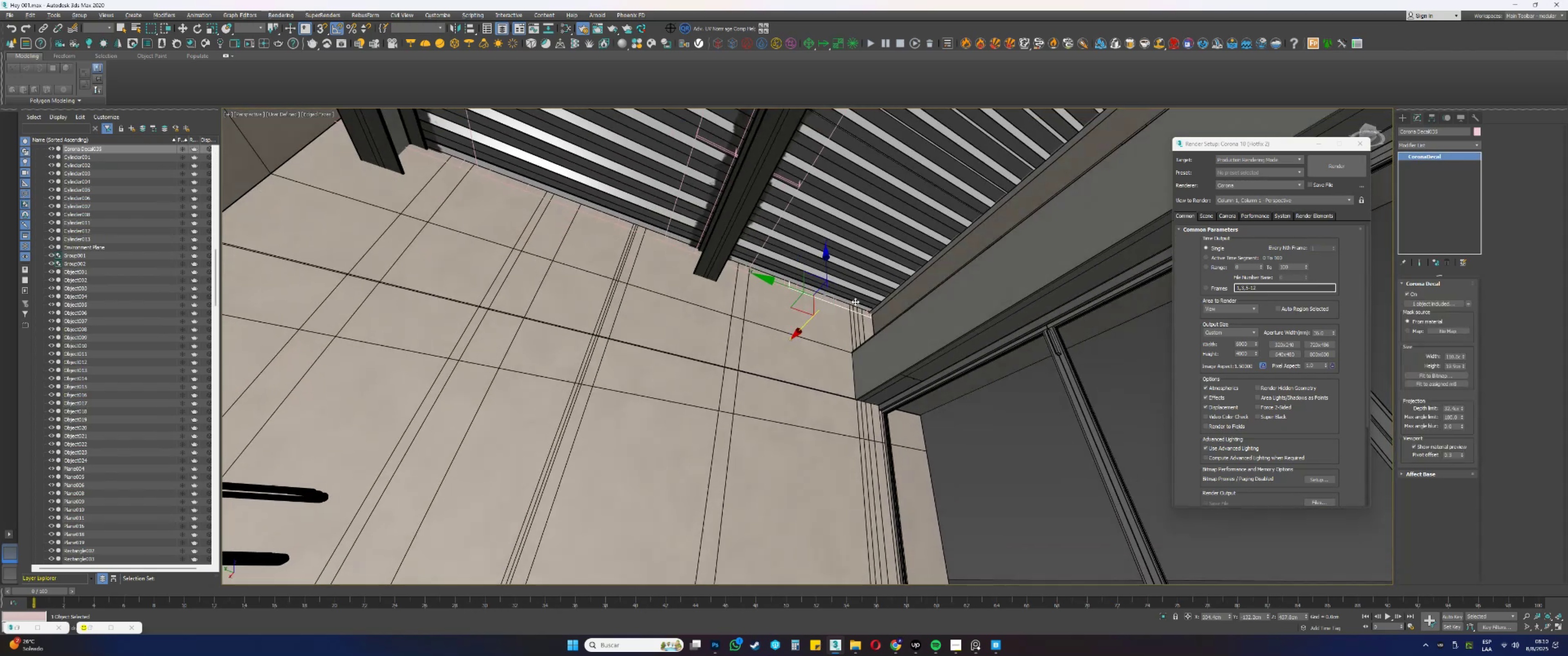 
scroll: coordinate [760, 318], scroll_direction: up, amount: 4.0
 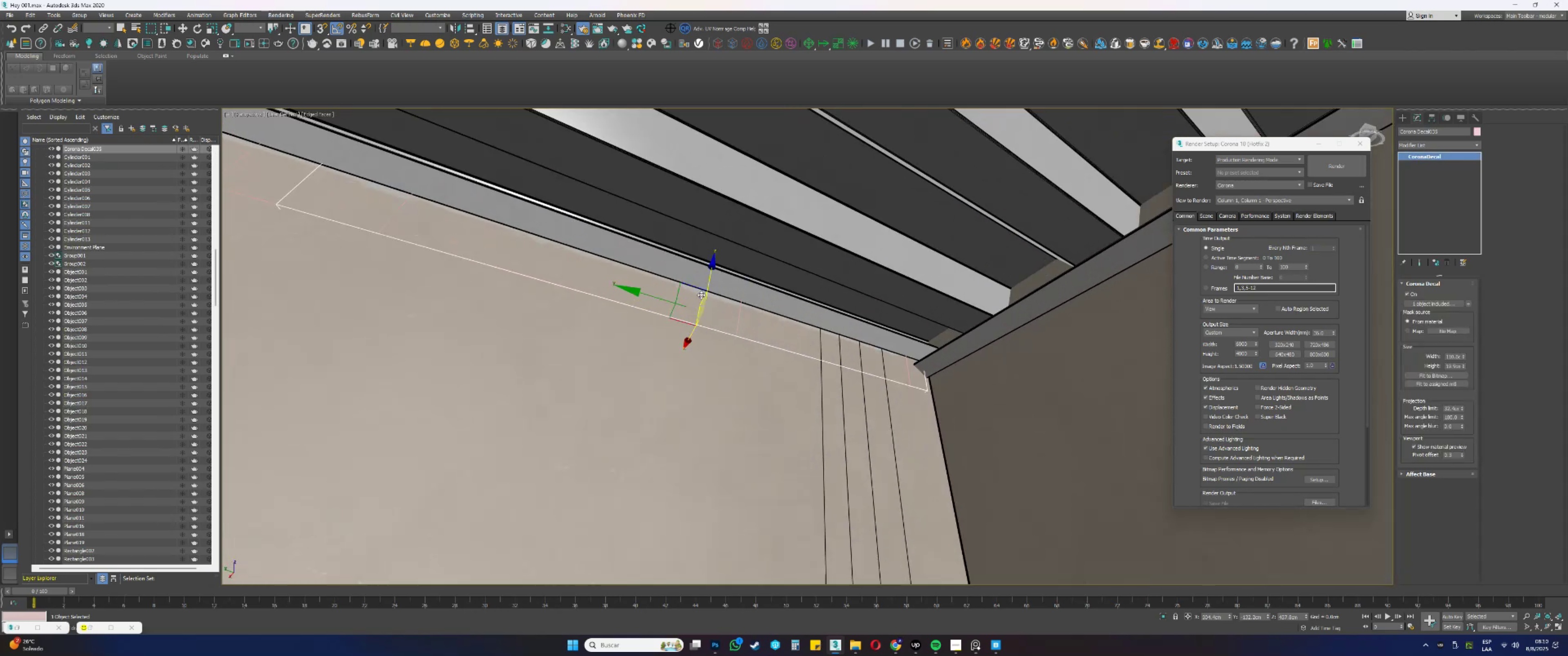 
left_click_drag(start_coordinate=[711, 277], to_coordinate=[709, 274])
 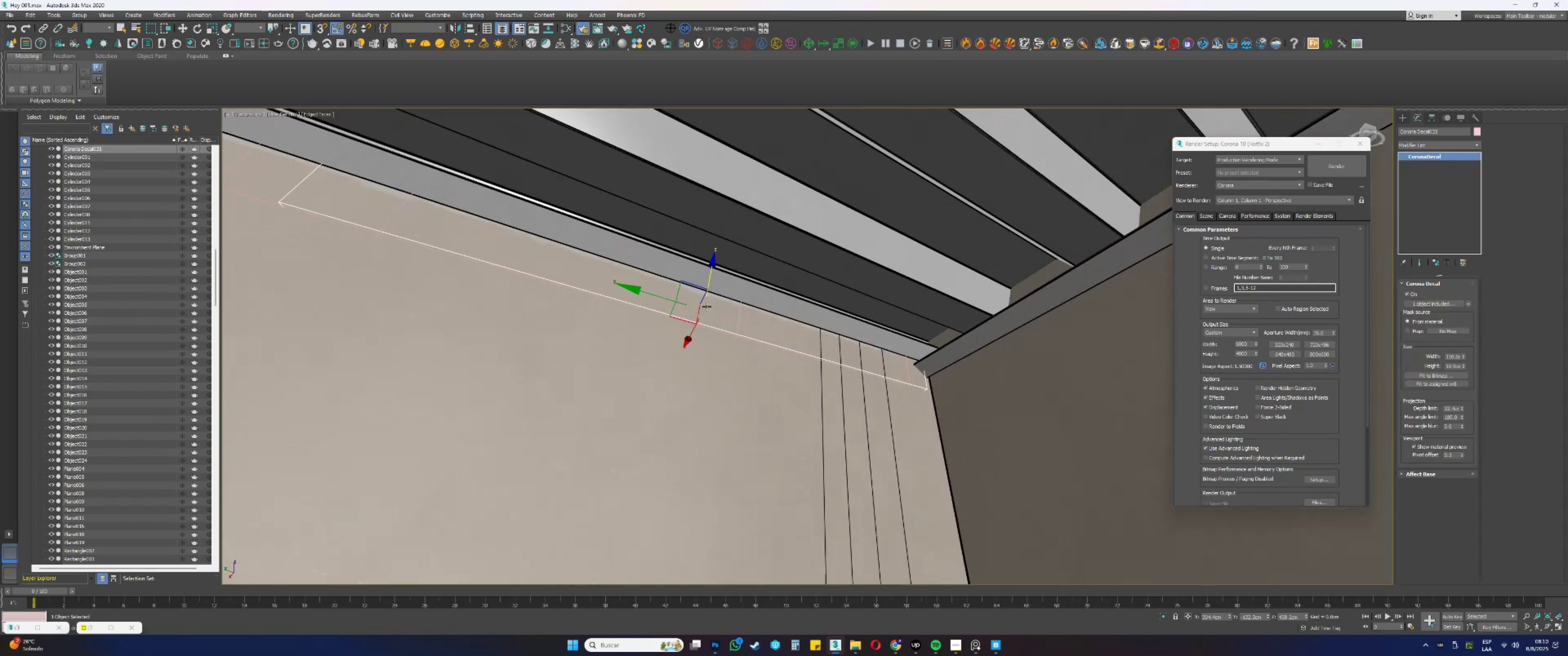 
hold_key(key=ShiftLeft, duration=0.6)
left_click_drag(start_coordinate=[689, 337], to_coordinate=[711, 320])
 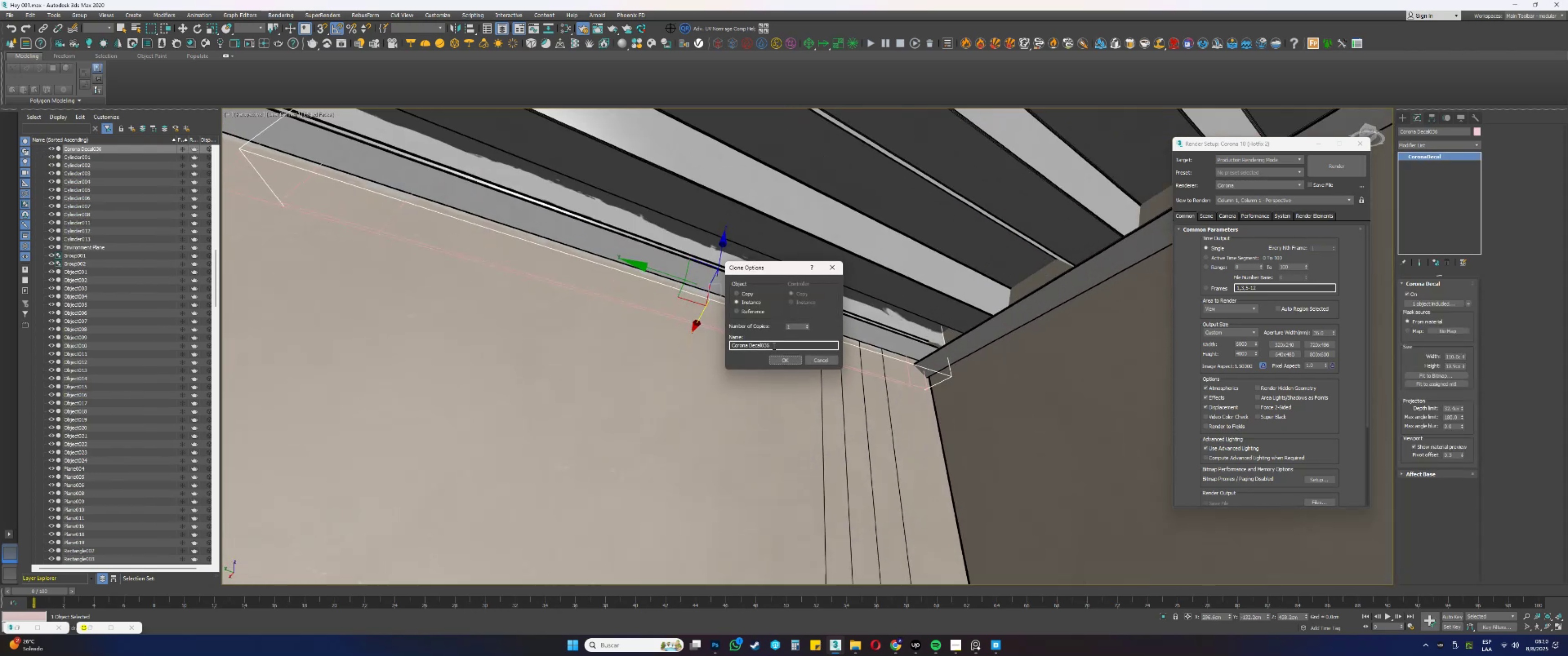 
left_click([788, 354])
 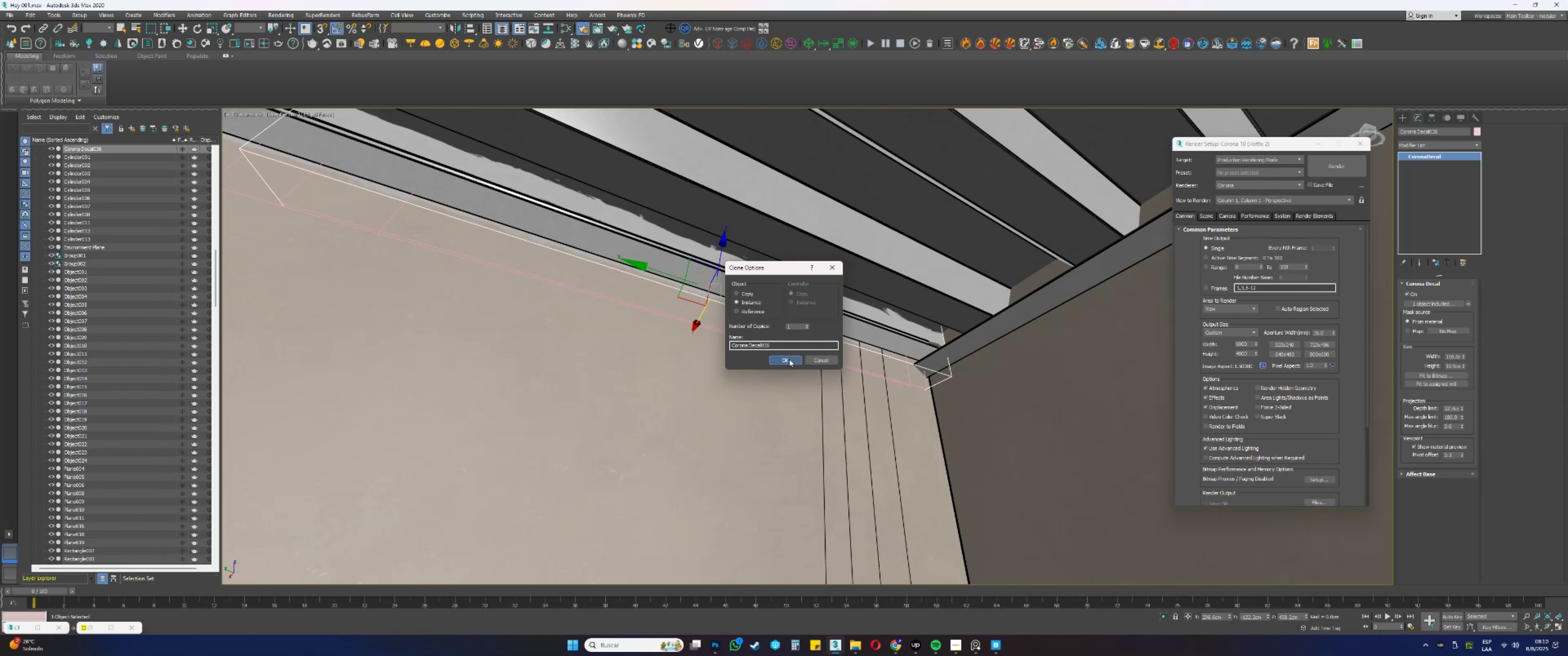 
type(ew)
 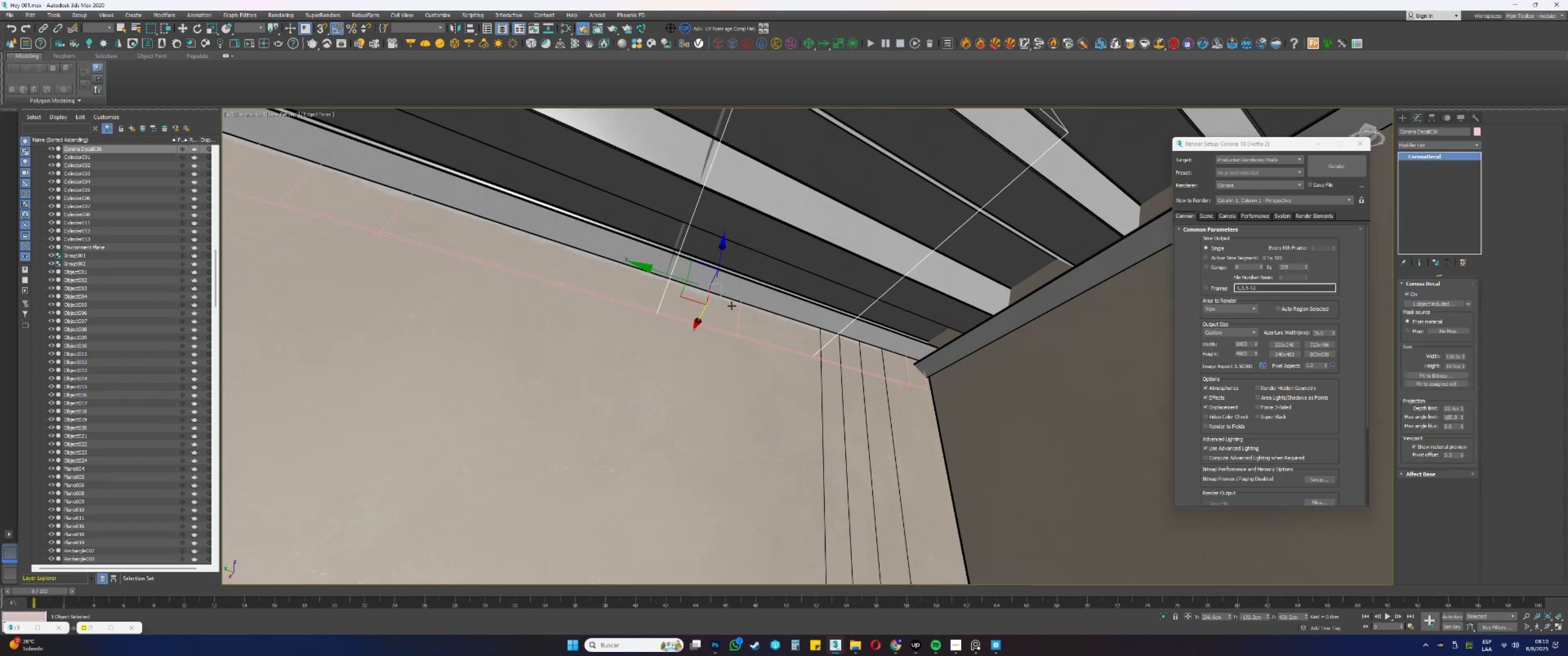 
left_click_drag(start_coordinate=[722, 245], to_coordinate=[681, 242])
 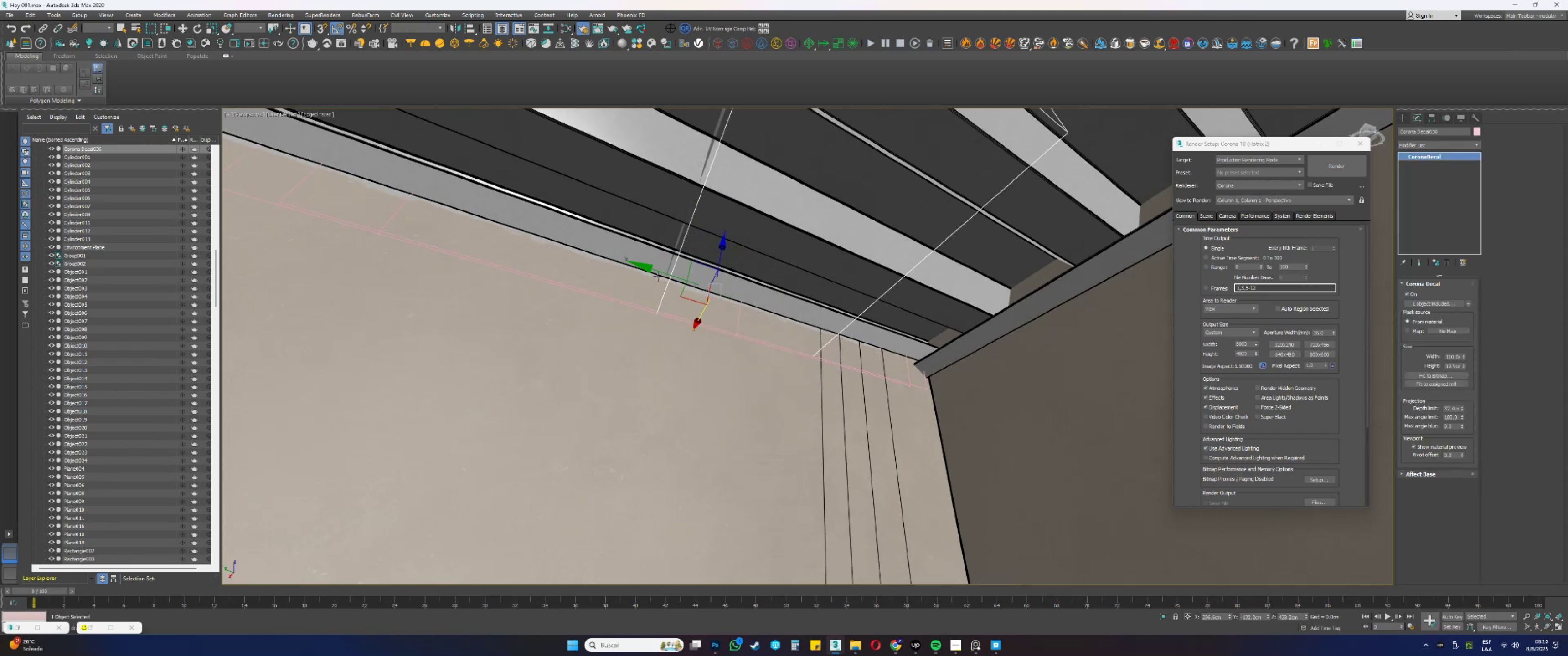 
left_click_drag(start_coordinate=[659, 269], to_coordinate=[884, 325])
 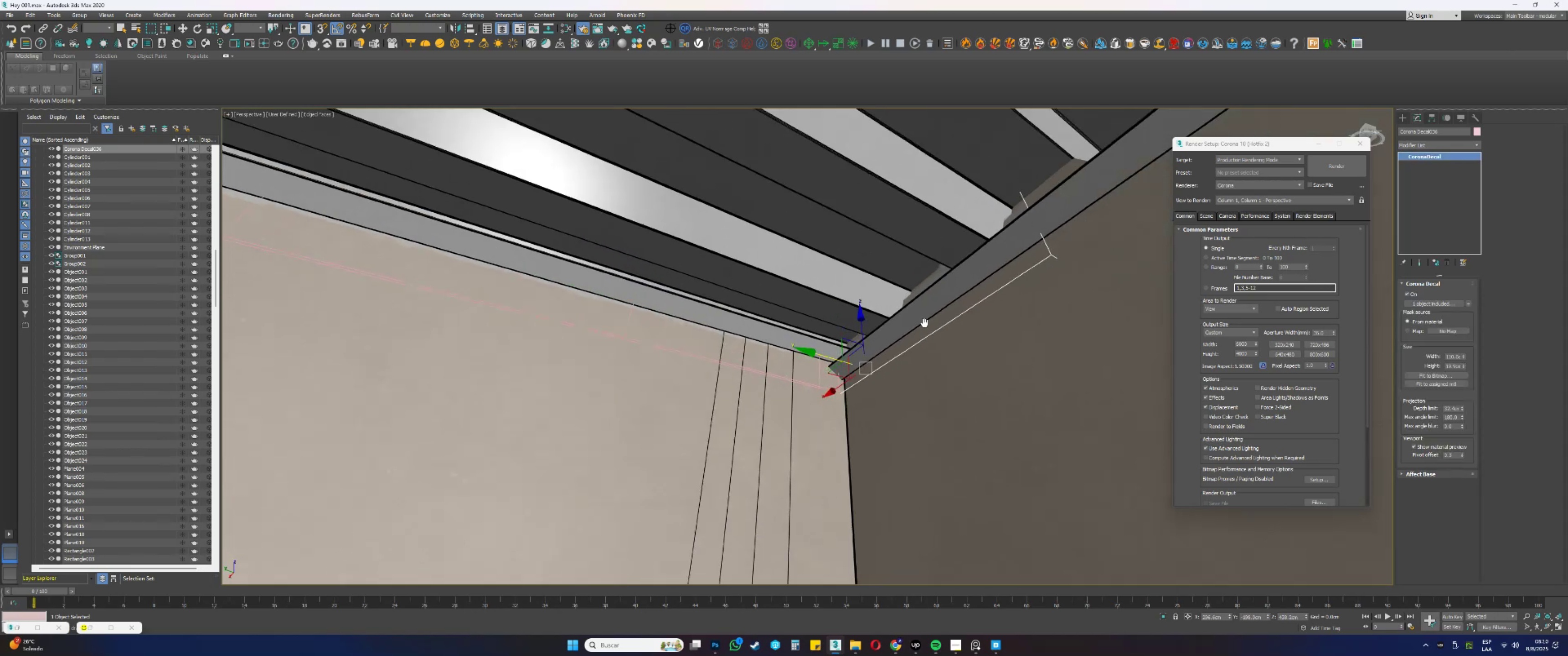 
key(Alt+AltLeft)
 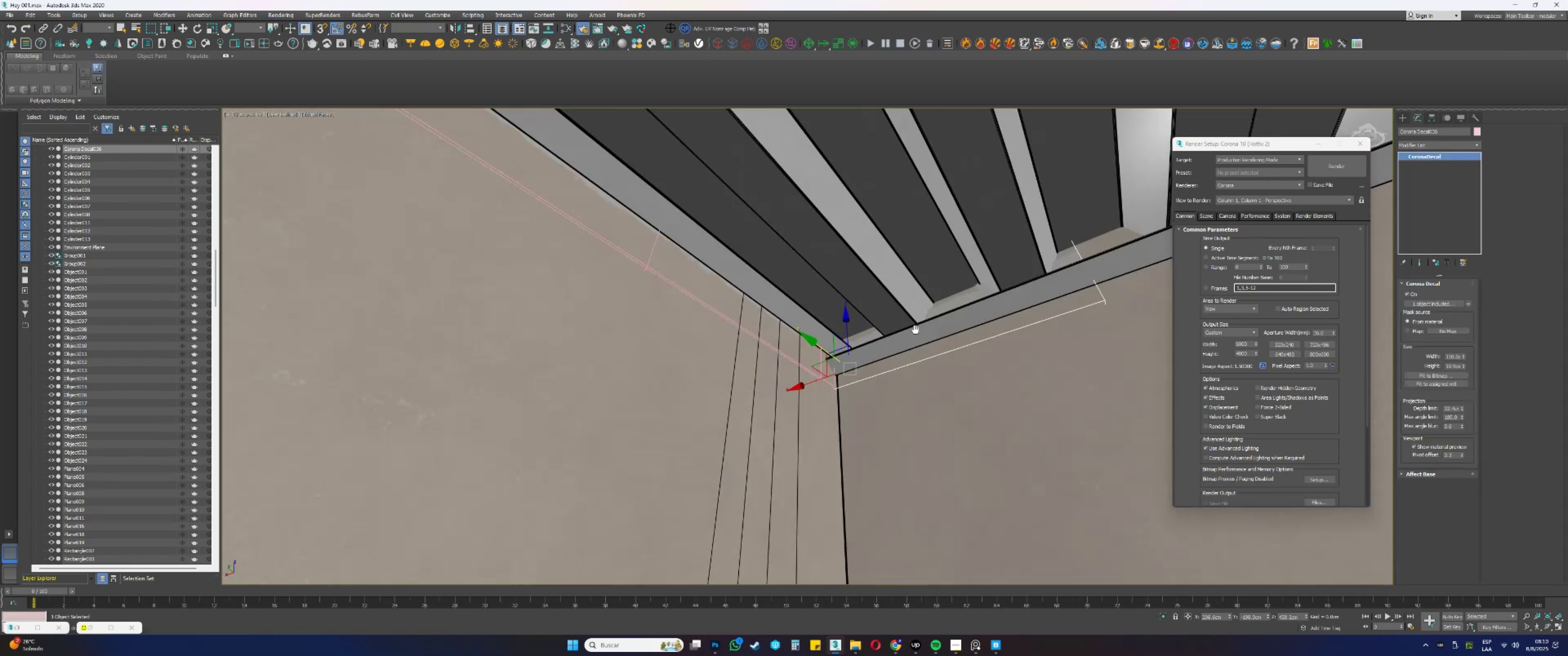 
scroll: coordinate [923, 331], scroll_direction: up, amount: 2.0
 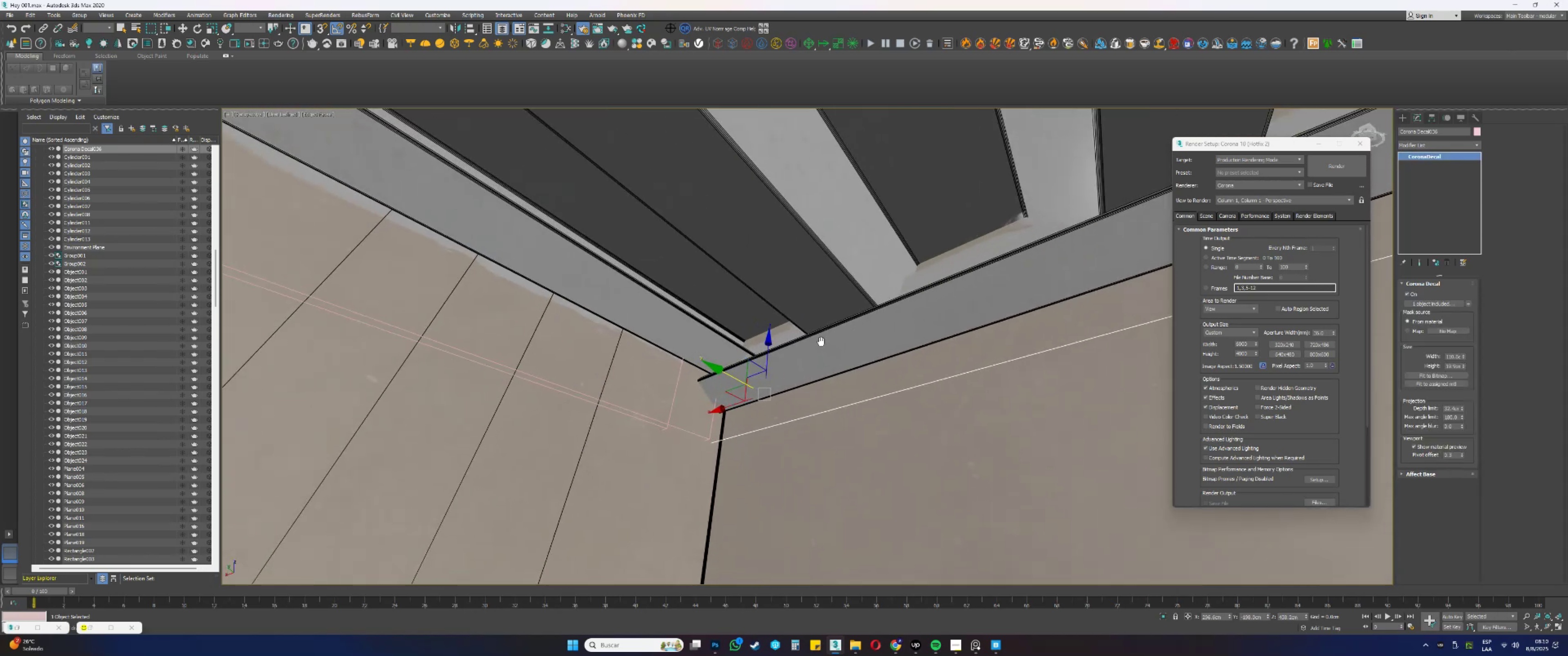 
hold_key(key=AltLeft, duration=0.36)
 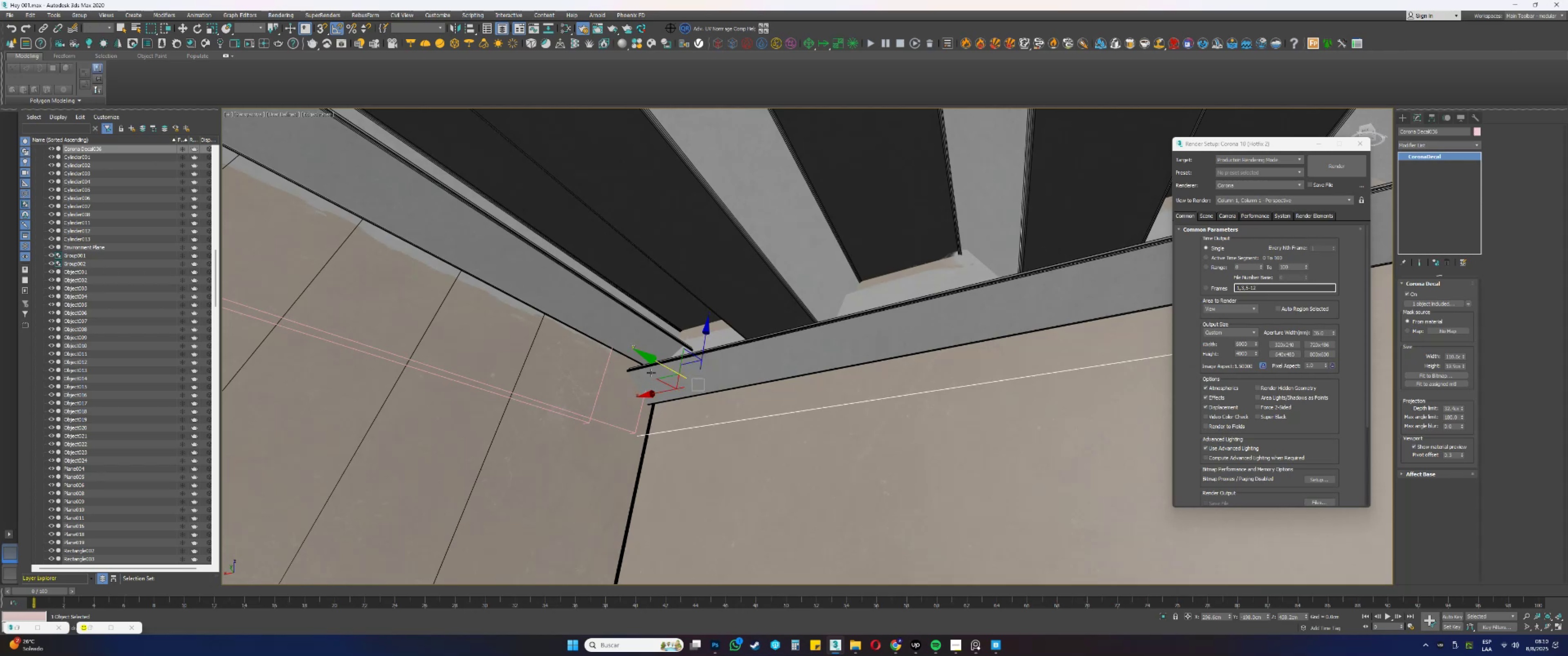 
left_click_drag(start_coordinate=[654, 362], to_coordinate=[657, 365])
 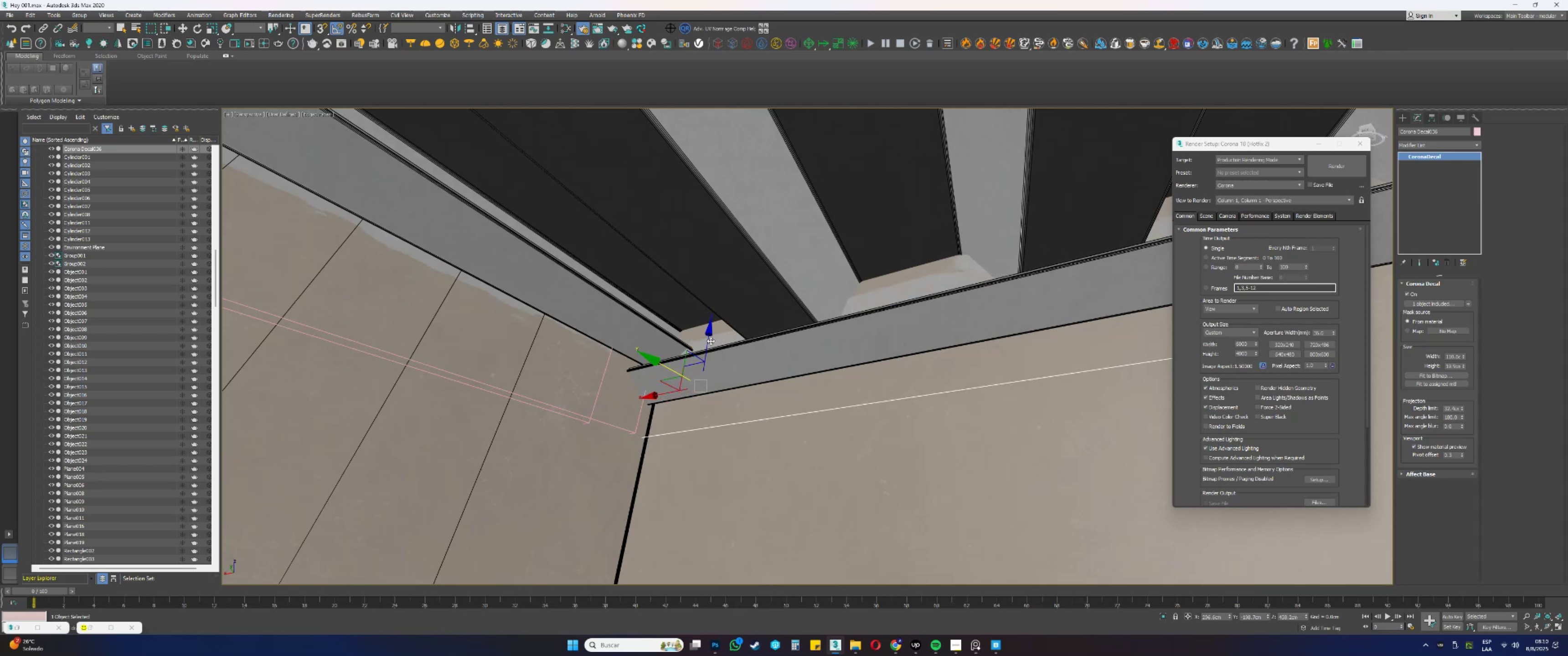 
left_click_drag(start_coordinate=[707, 341], to_coordinate=[707, 364])
 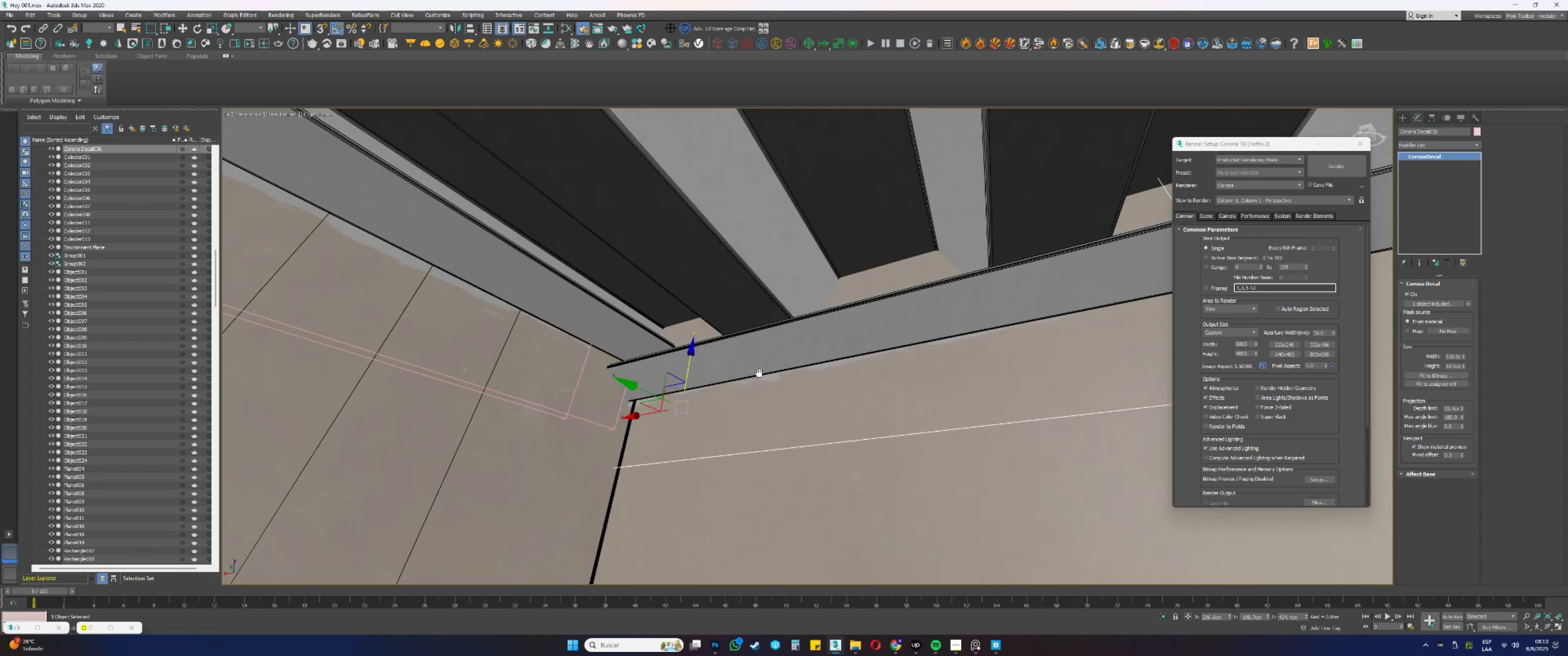 
key(Alt+AltLeft)
 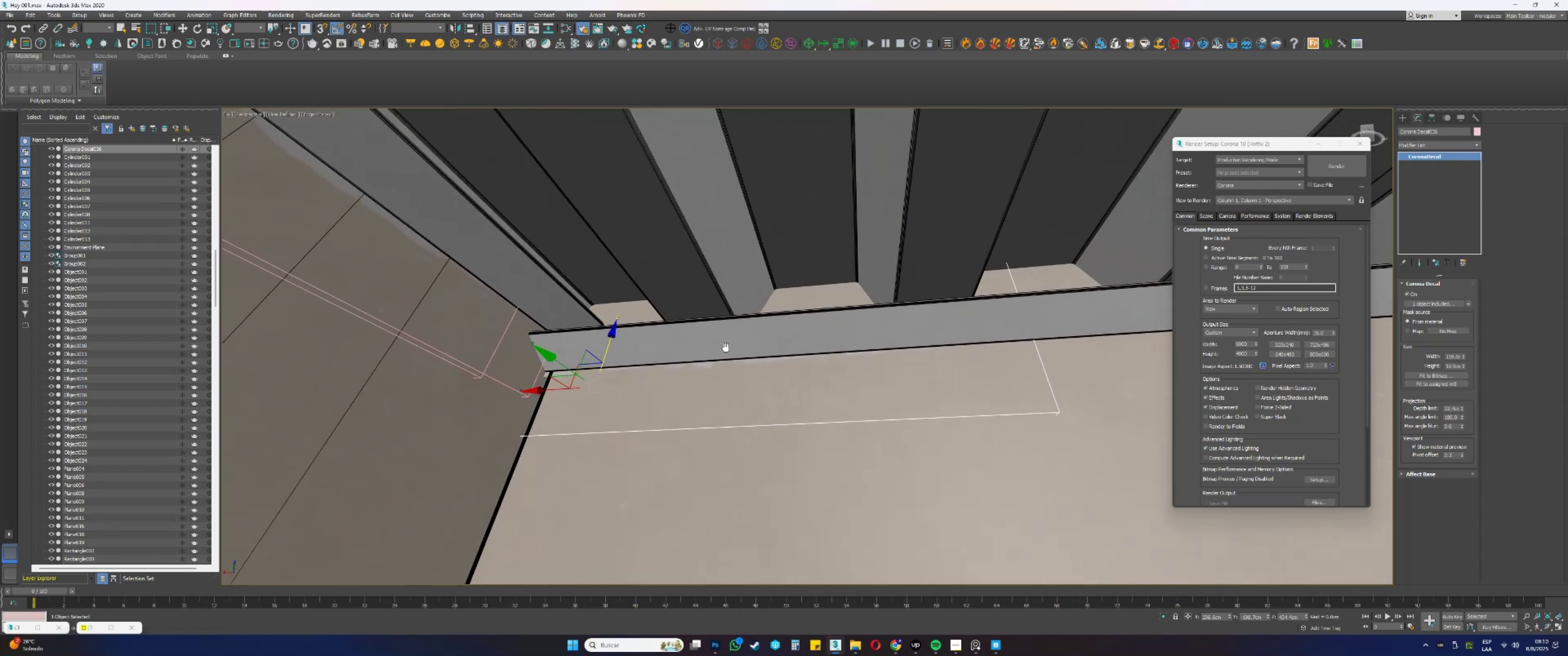 
key(Alt+AltLeft)
 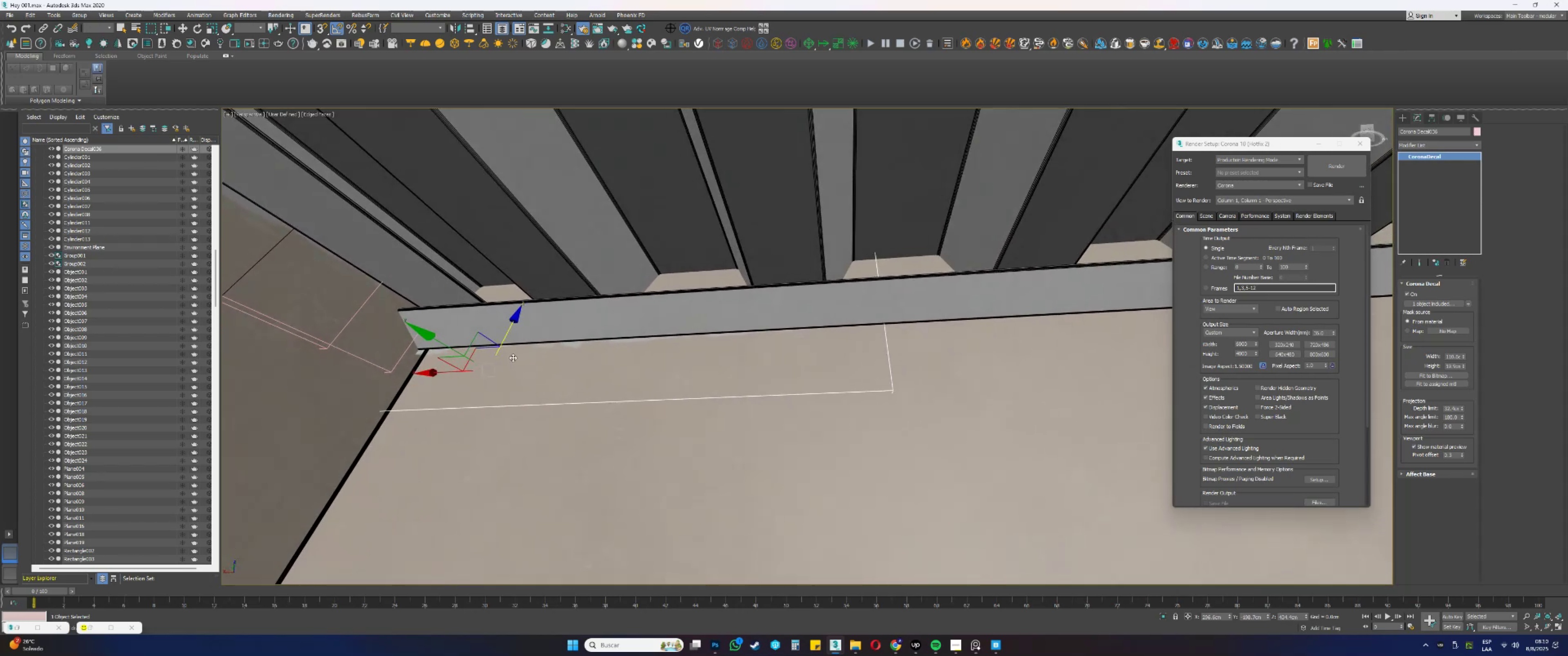 
hold_key(key=ShiftLeft, duration=1.15)
left_click_drag(start_coordinate=[434, 374], to_coordinate=[707, 362])
 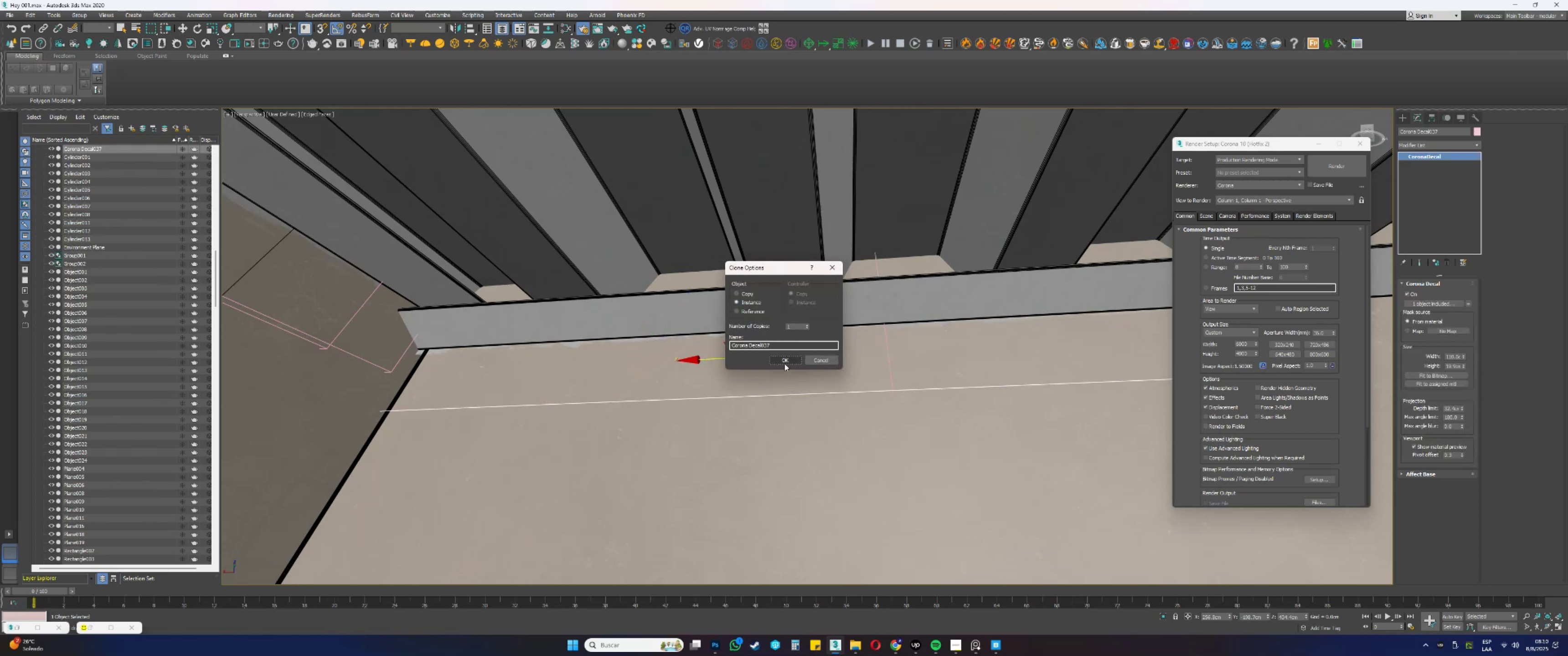 
left_click([789, 361])
 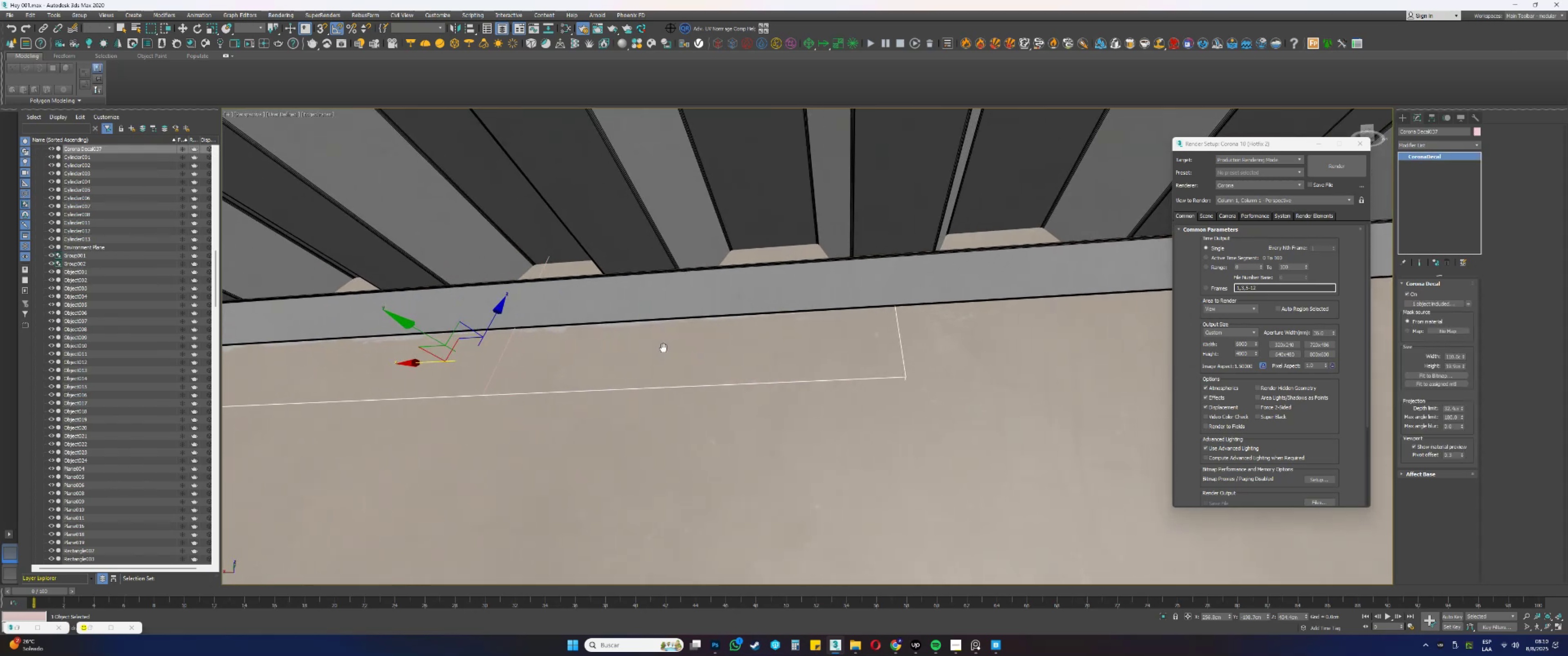 
hold_key(key=ShiftLeft, duration=0.58)
left_click_drag(start_coordinate=[423, 363], to_coordinate=[580, 359])
 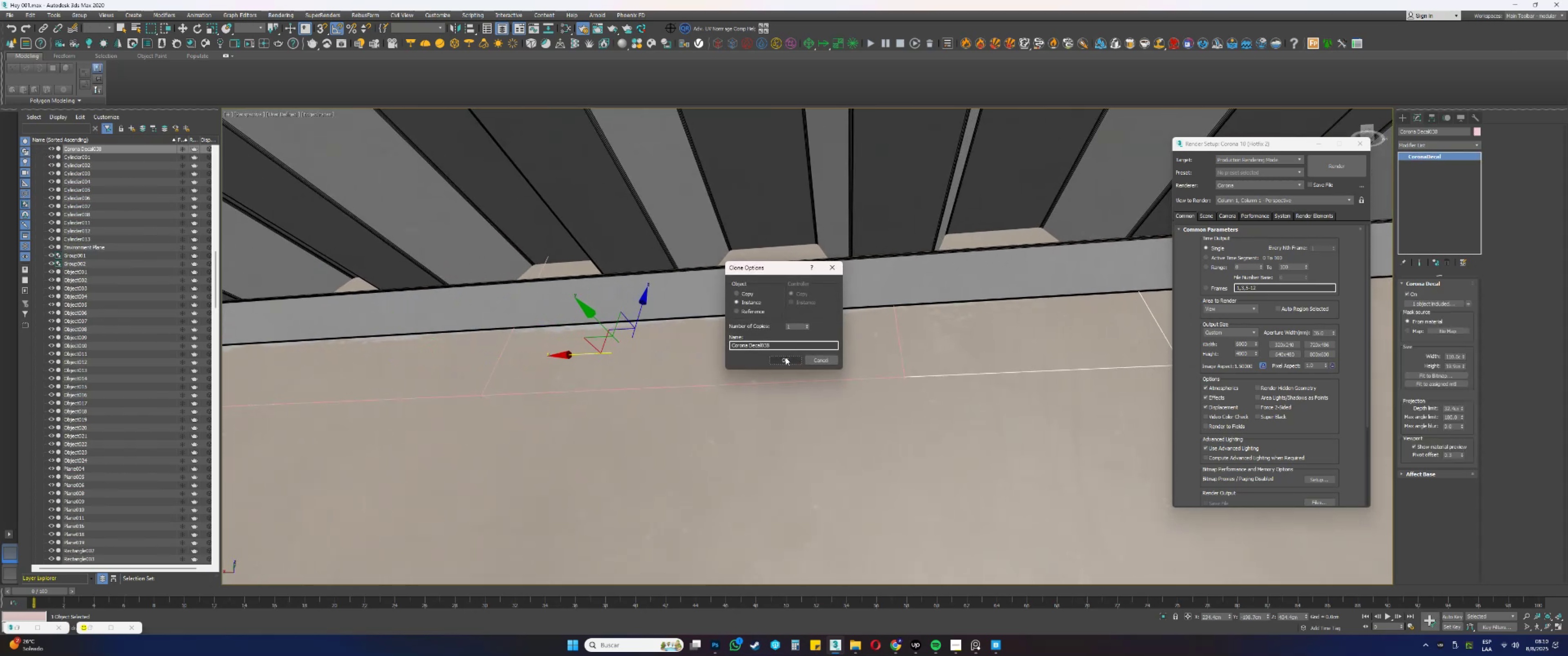 
left_click([789, 358])
 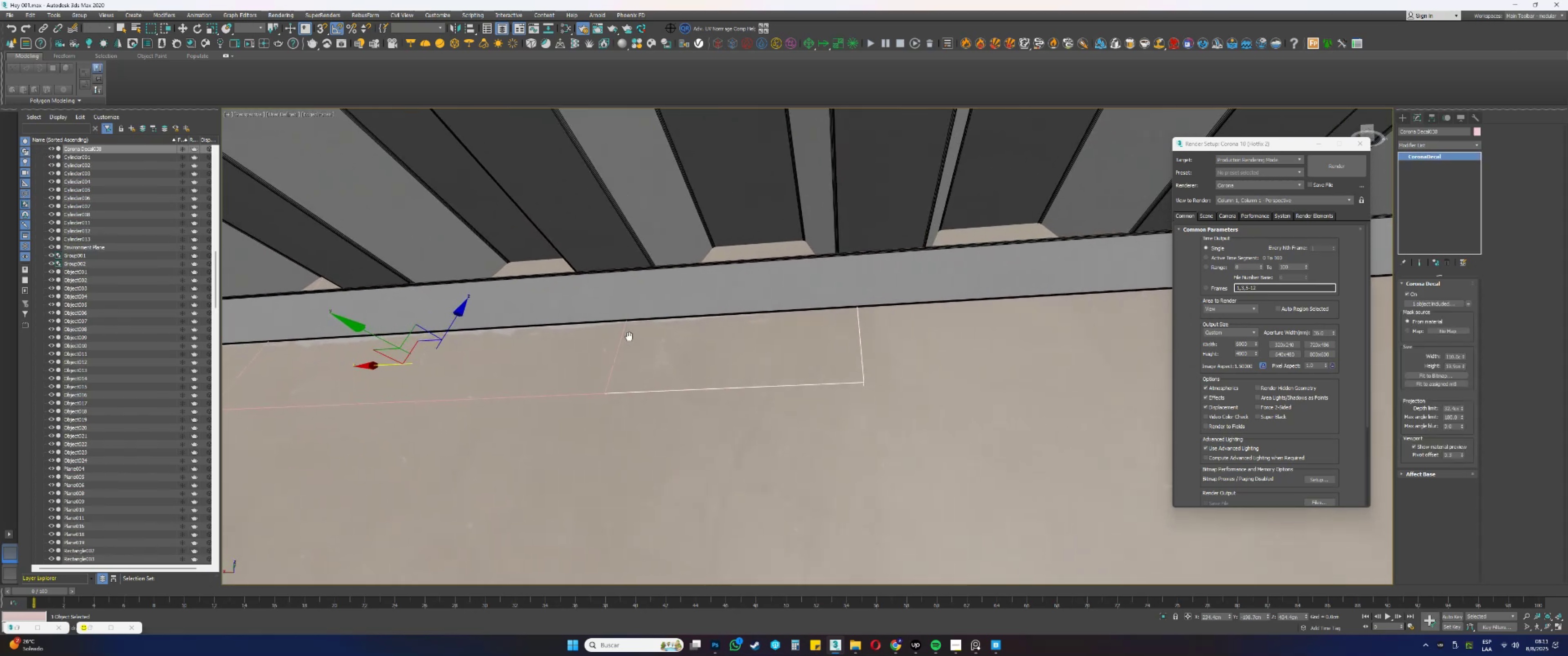 
hold_key(key=ShiftLeft, duration=0.49)
left_click_drag(start_coordinate=[374, 366], to_coordinate=[615, 348])
 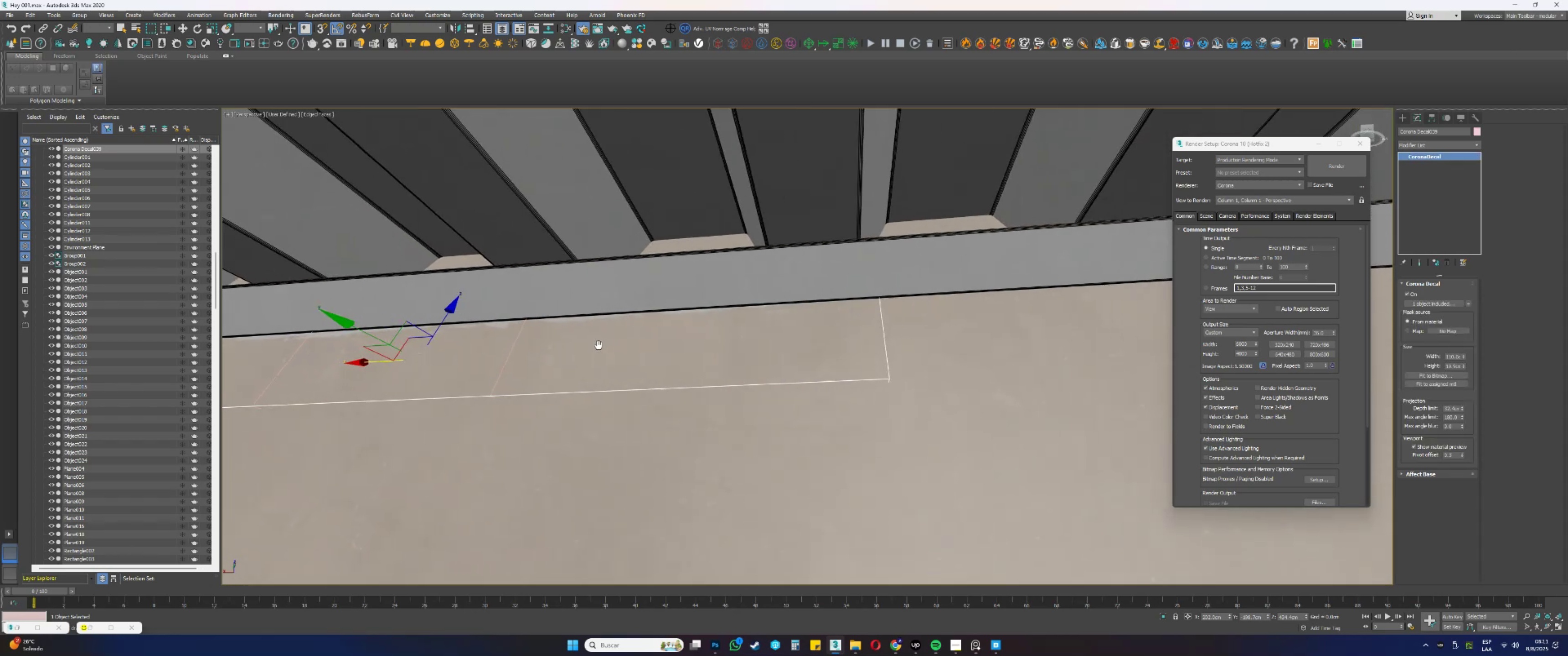 
hold_key(key=ShiftLeft, duration=0.39)
left_click_drag(start_coordinate=[335, 366], to_coordinate=[667, 364])
 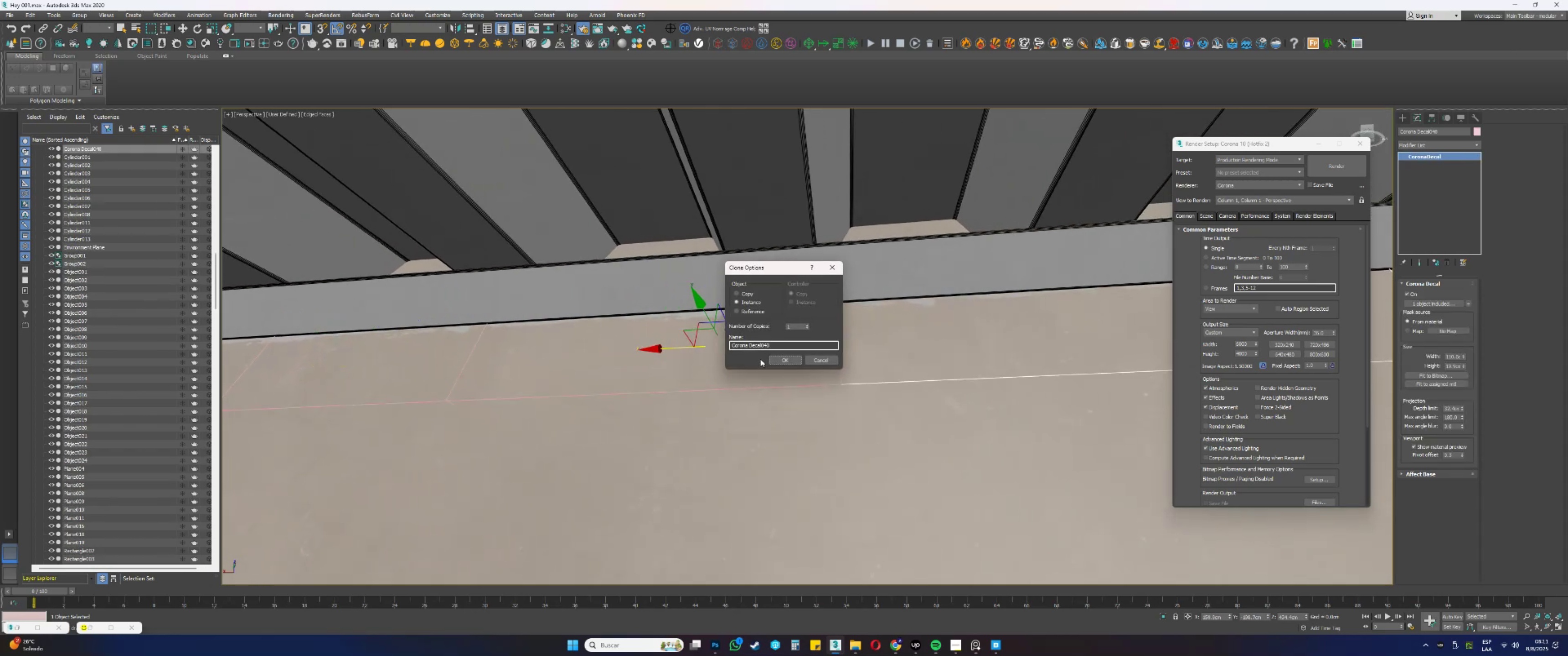 
left_click([785, 358])
 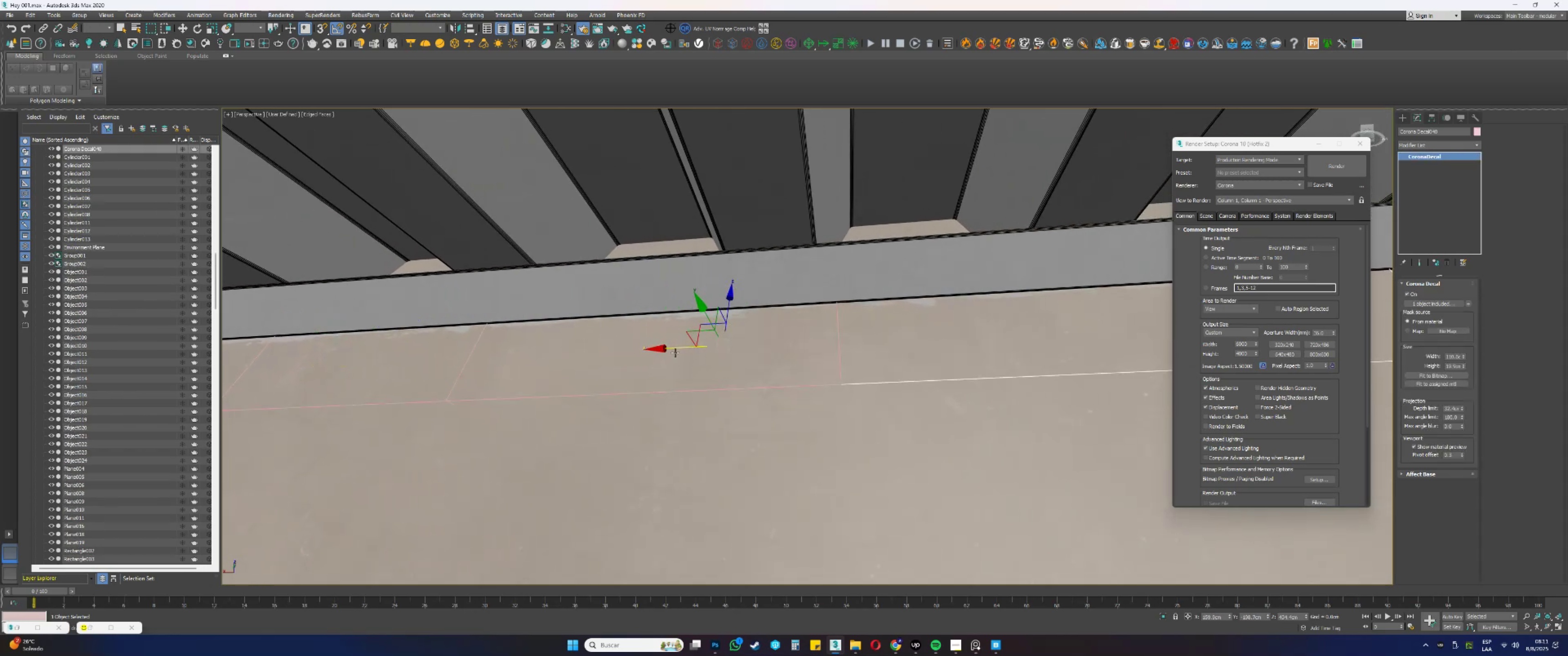 
hold_key(key=ShiftLeft, duration=0.32)
left_click_drag(start_coordinate=[672, 348], to_coordinate=[861, 343])
 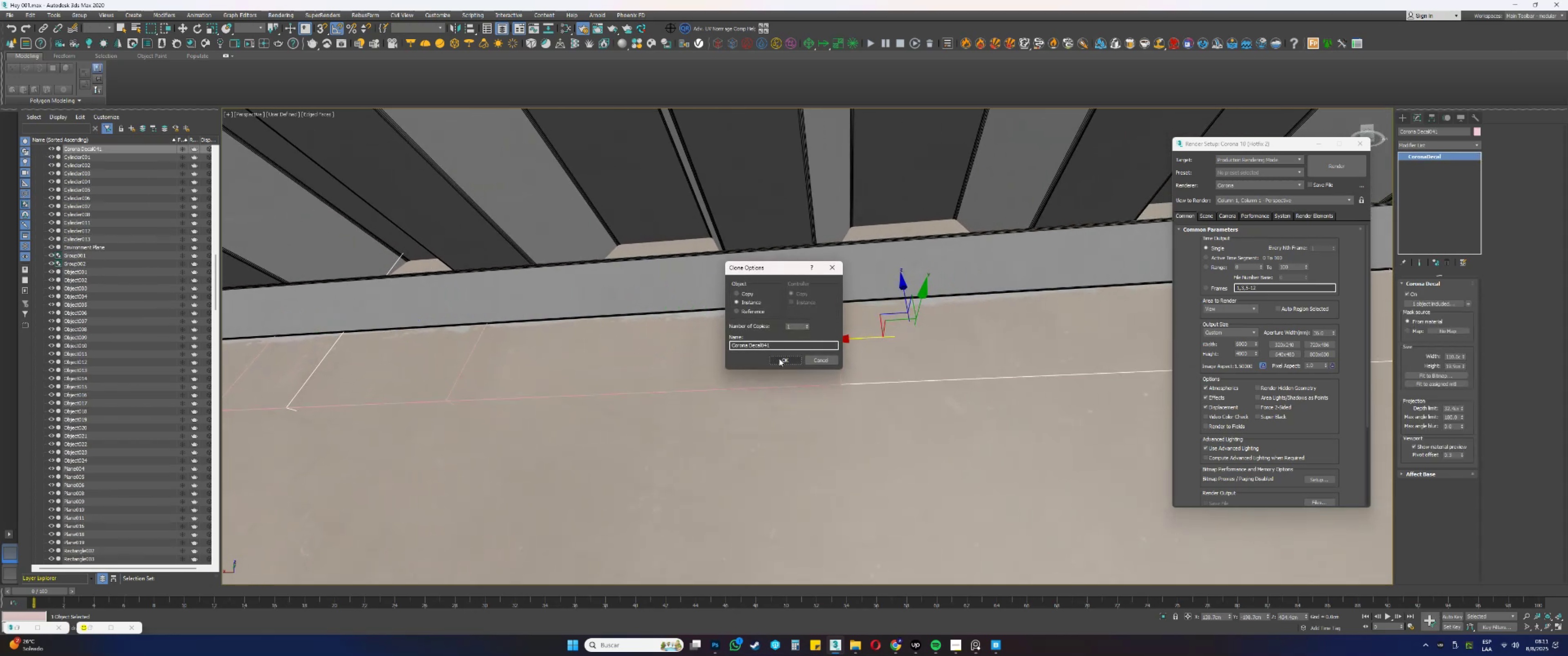 
hold_key(key=AltLeft, duration=0.36)
 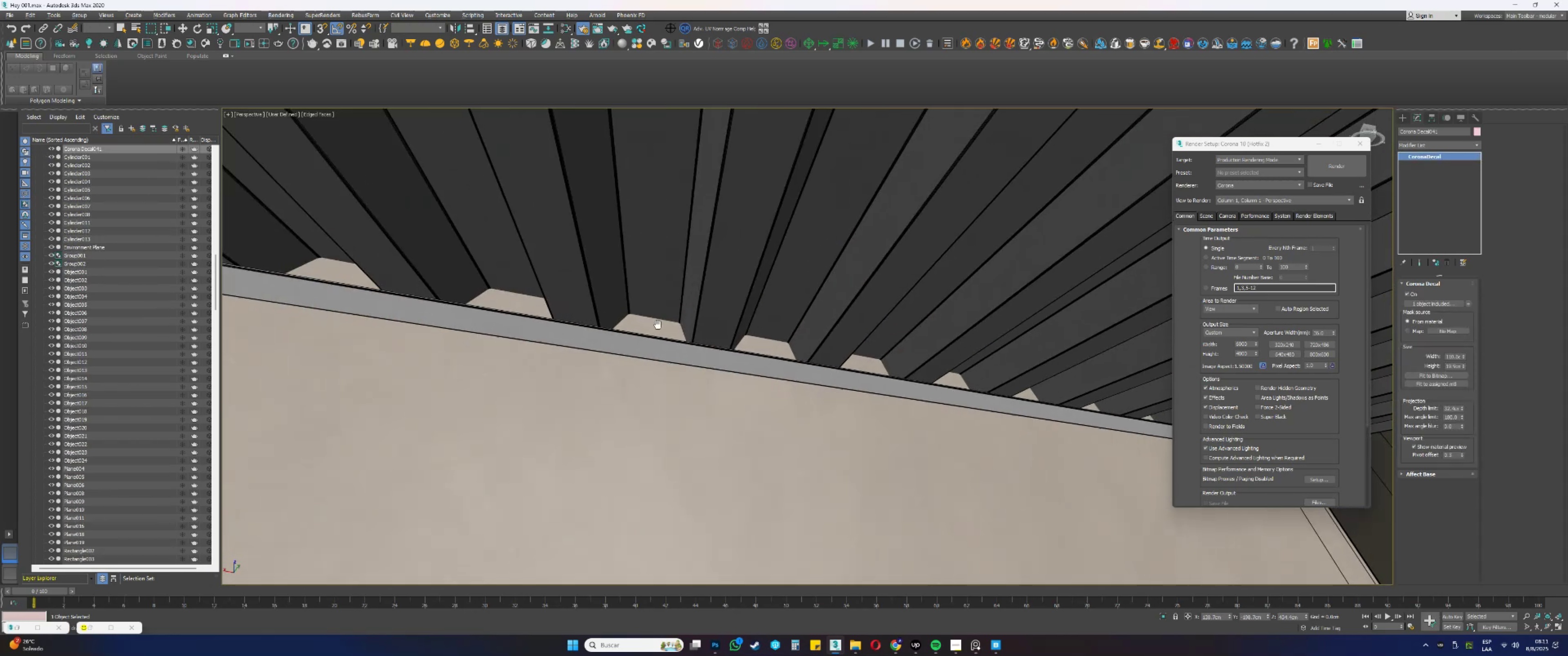 
hold_key(key=AltLeft, duration=0.42)
 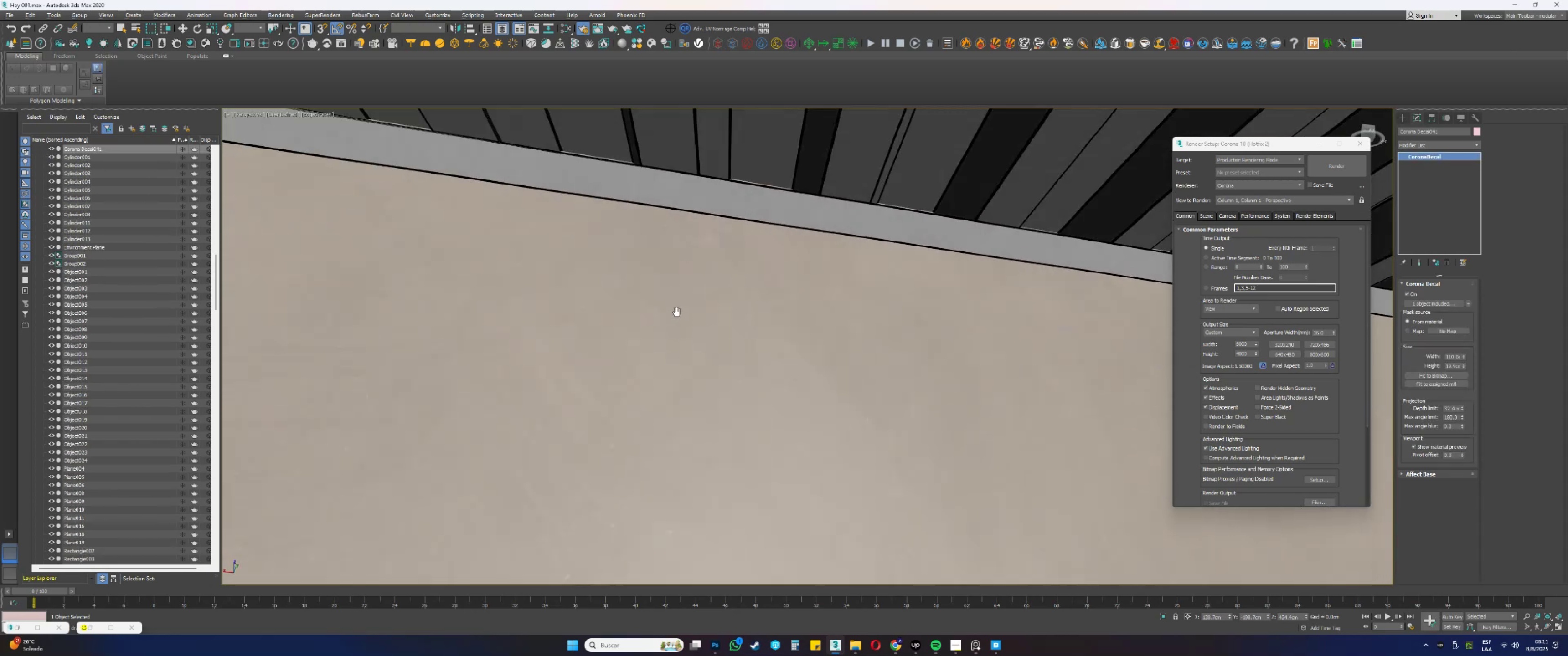 
scroll: coordinate [676, 312], scroll_direction: down, amount: 1.0
 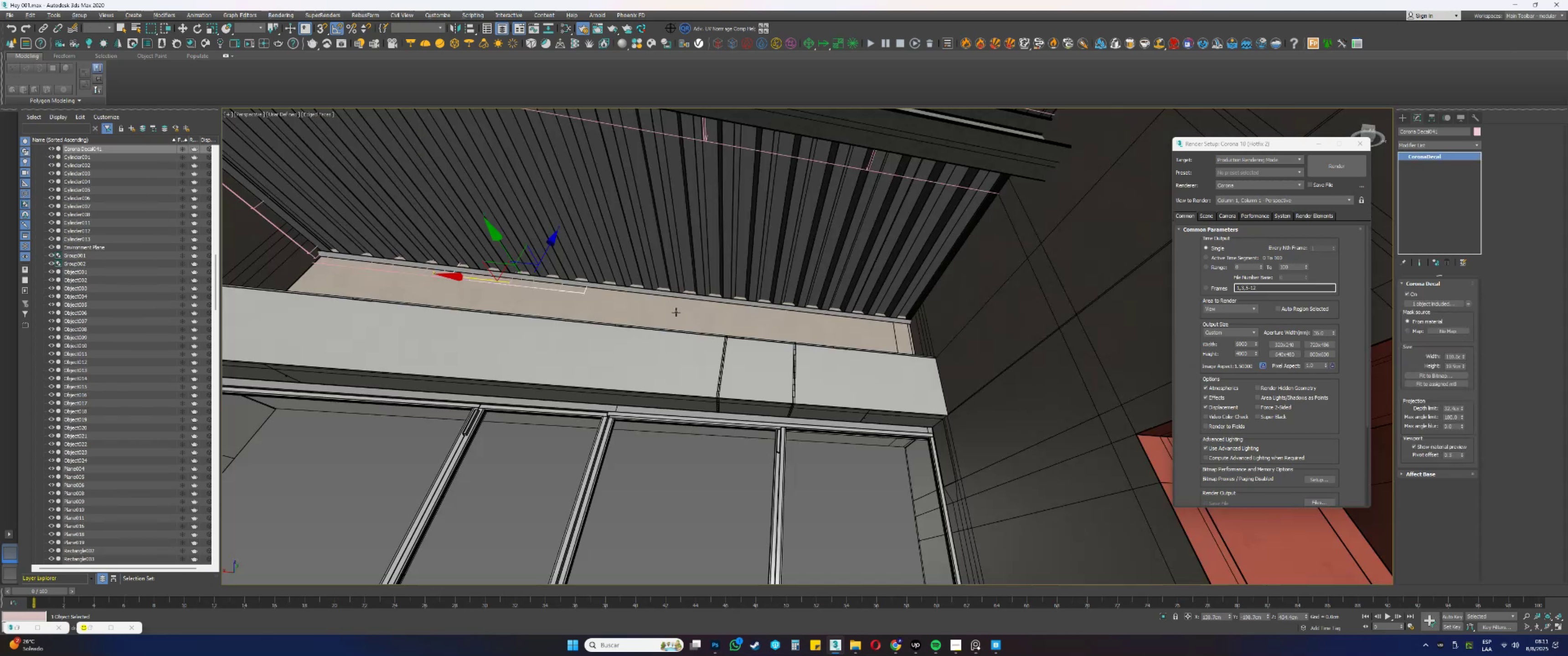 
key(Alt+AltLeft)
 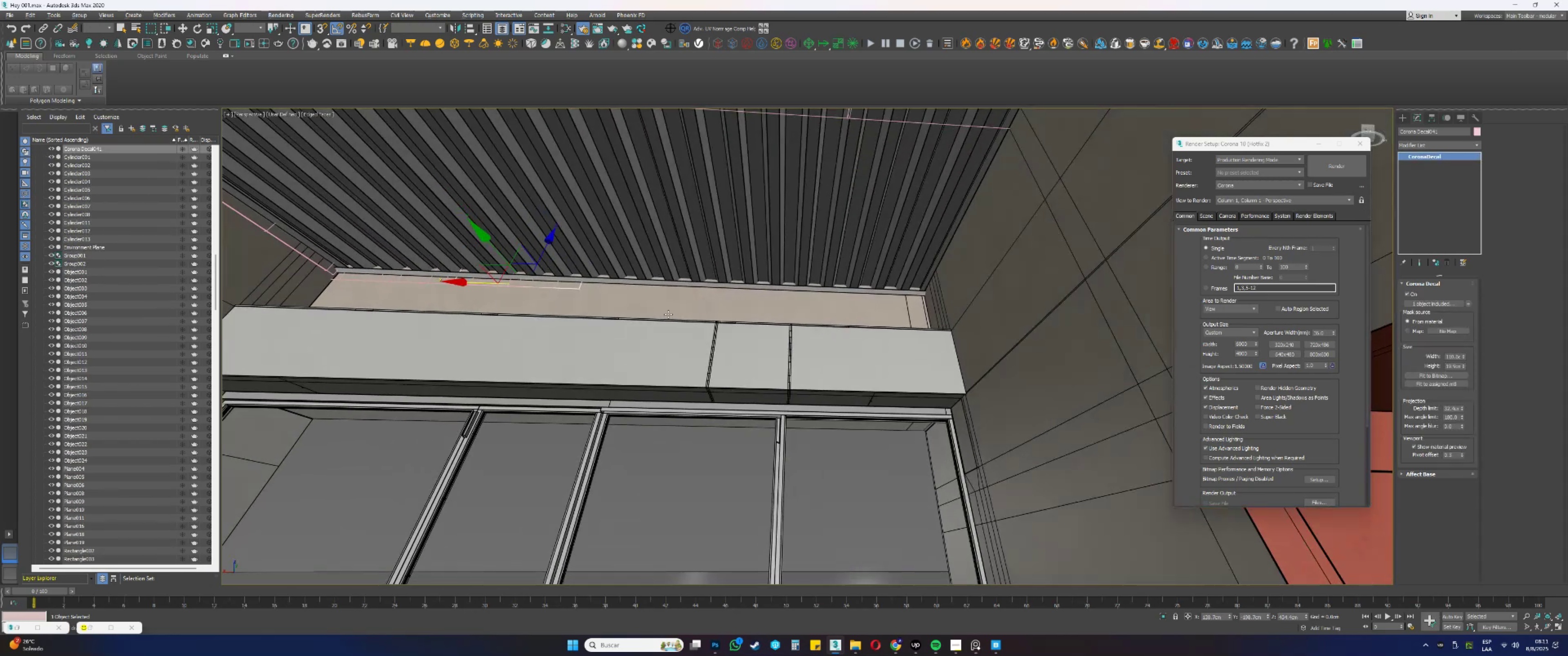 
scroll: coordinate [599, 288], scroll_direction: up, amount: 1.0
 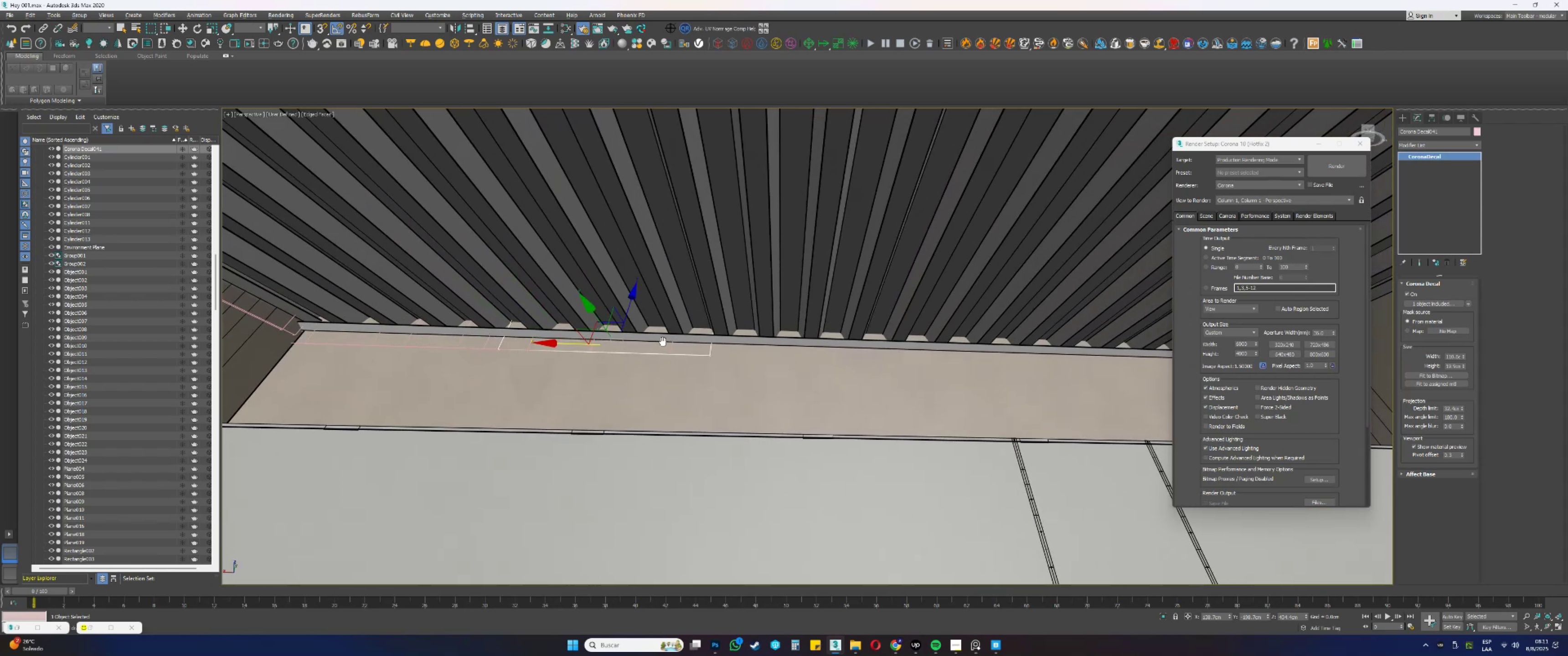 
hold_key(key=ShiftLeft, duration=0.46)
left_click_drag(start_coordinate=[537, 332], to_coordinate=[714, 345])
 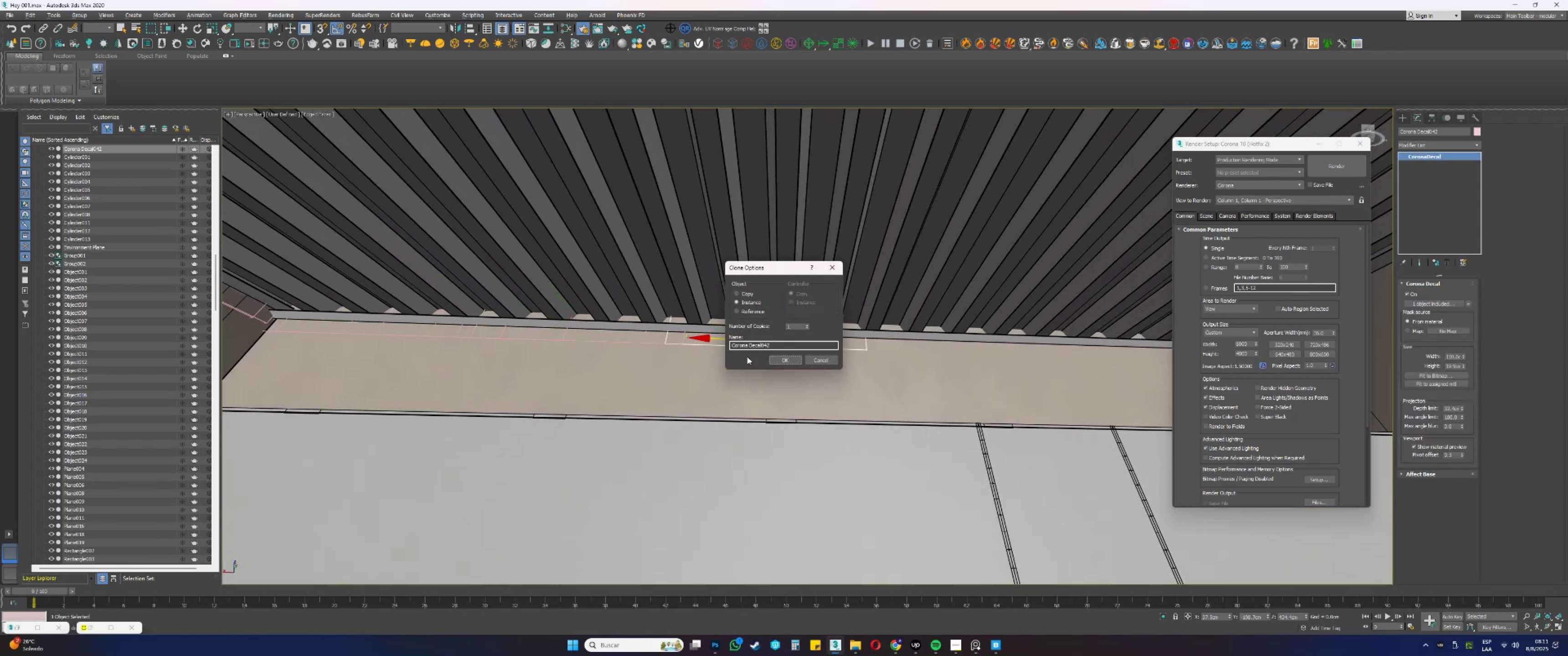 
left_click([787, 362])
 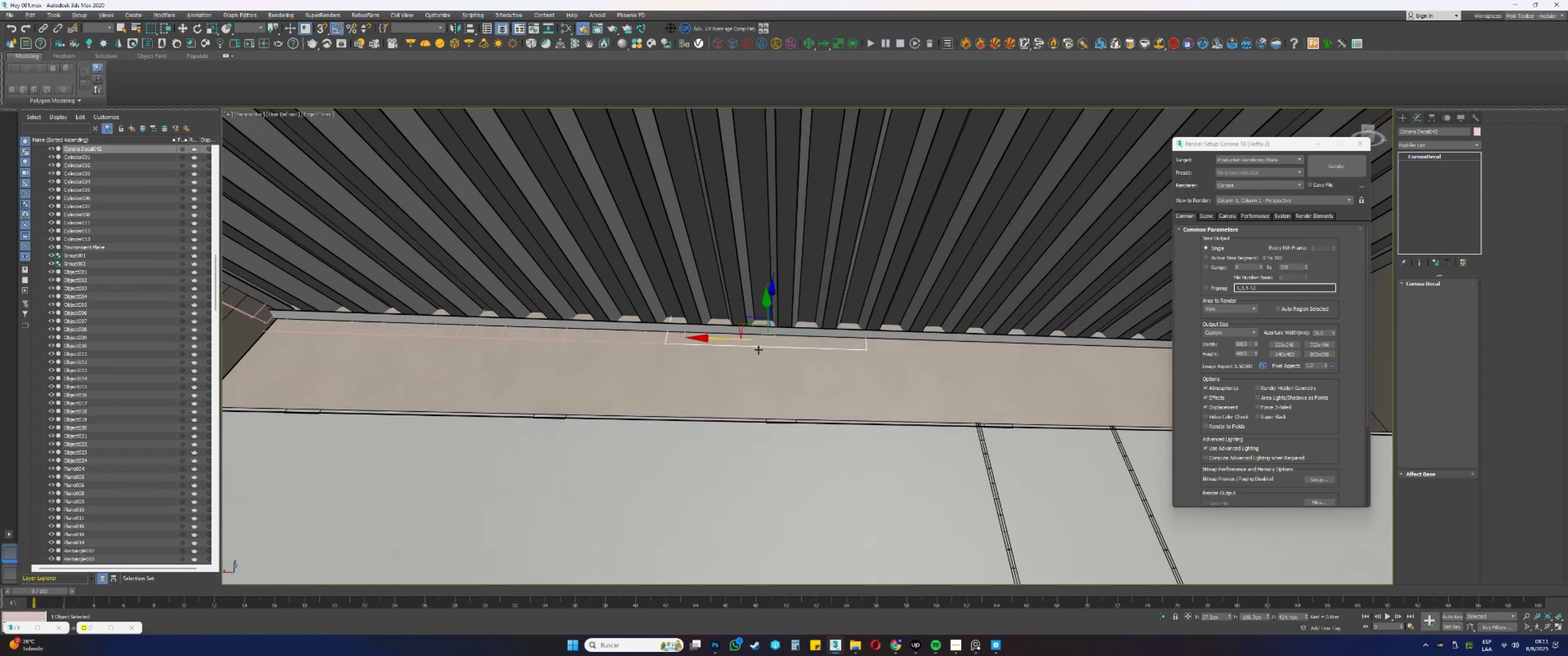 
hold_key(key=ShiftLeft, duration=0.35)
left_click_drag(start_coordinate=[717, 338], to_coordinate=[827, 351])
 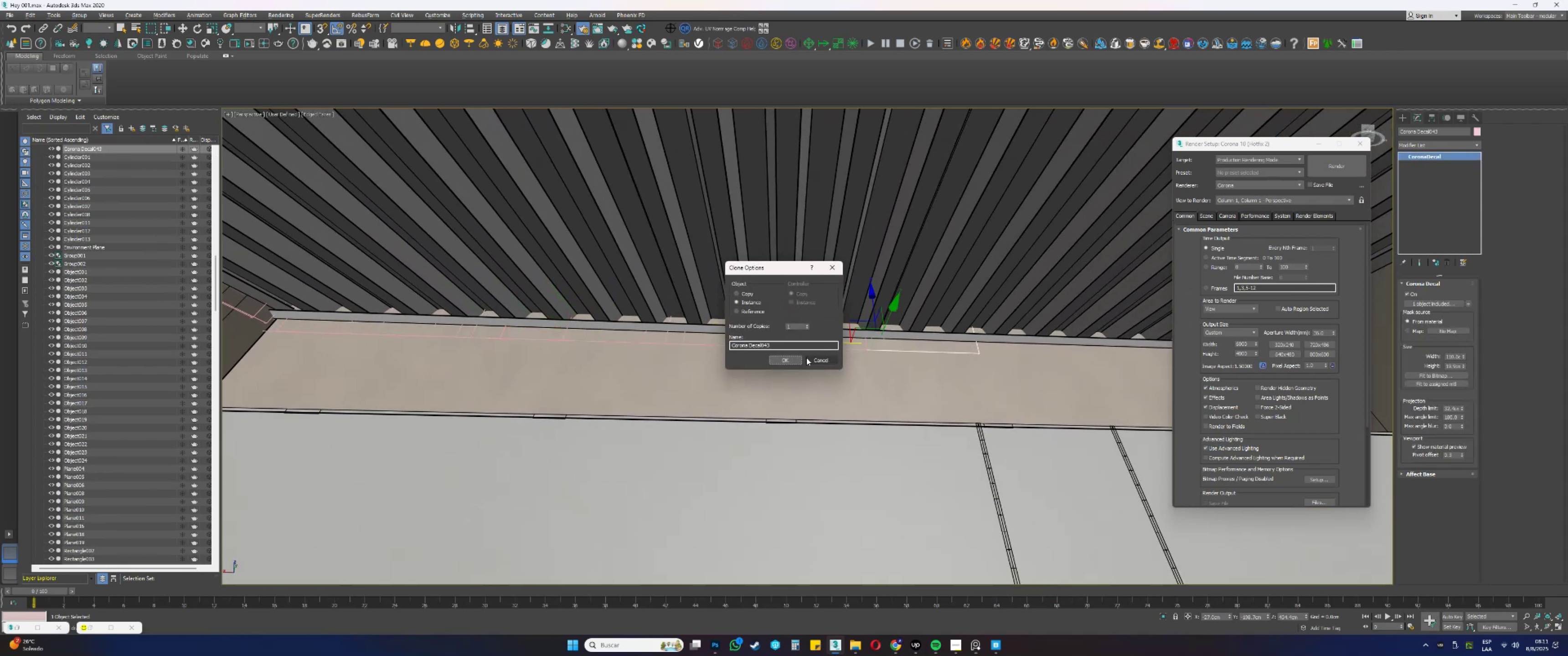 
left_click([785, 362])
 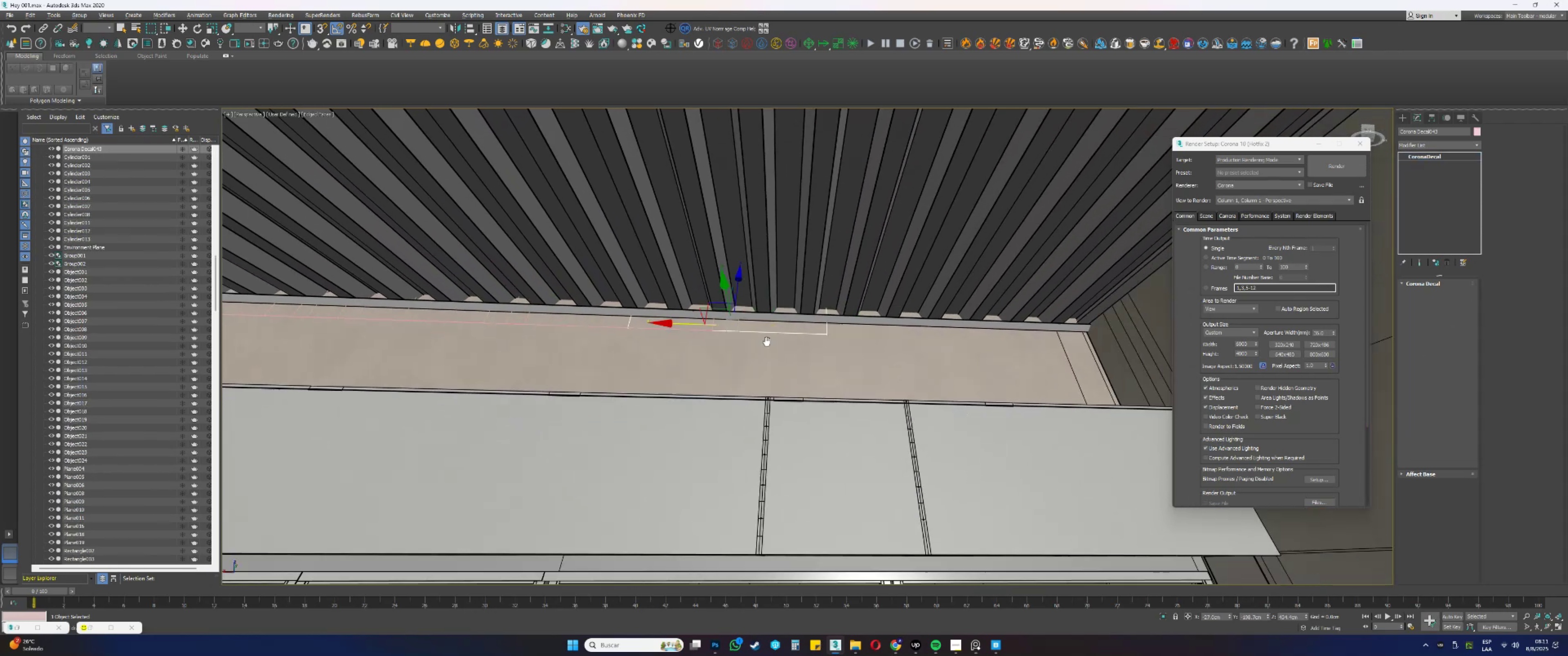 
hold_key(key=ShiftLeft, duration=0.49)
left_click_drag(start_coordinate=[641, 323], to_coordinate=[742, 331])
 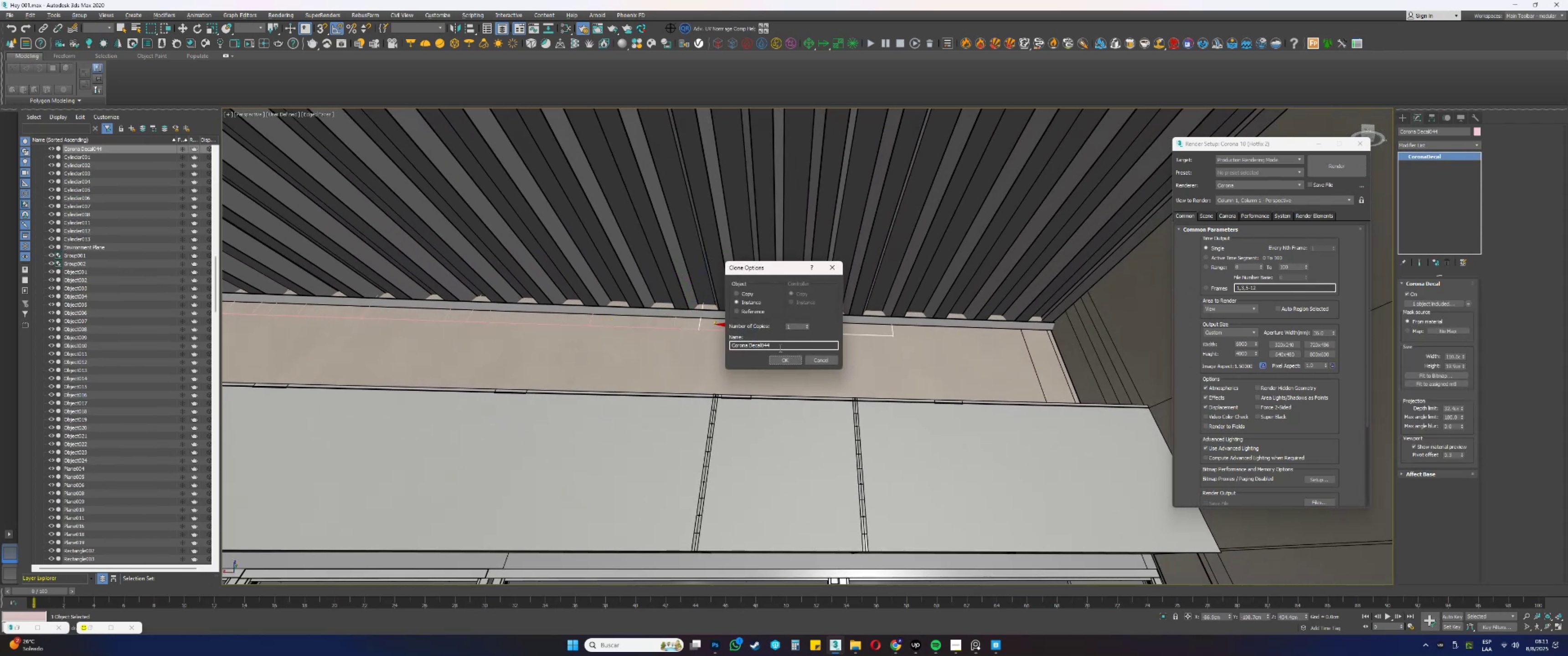 
left_click([787, 358])
 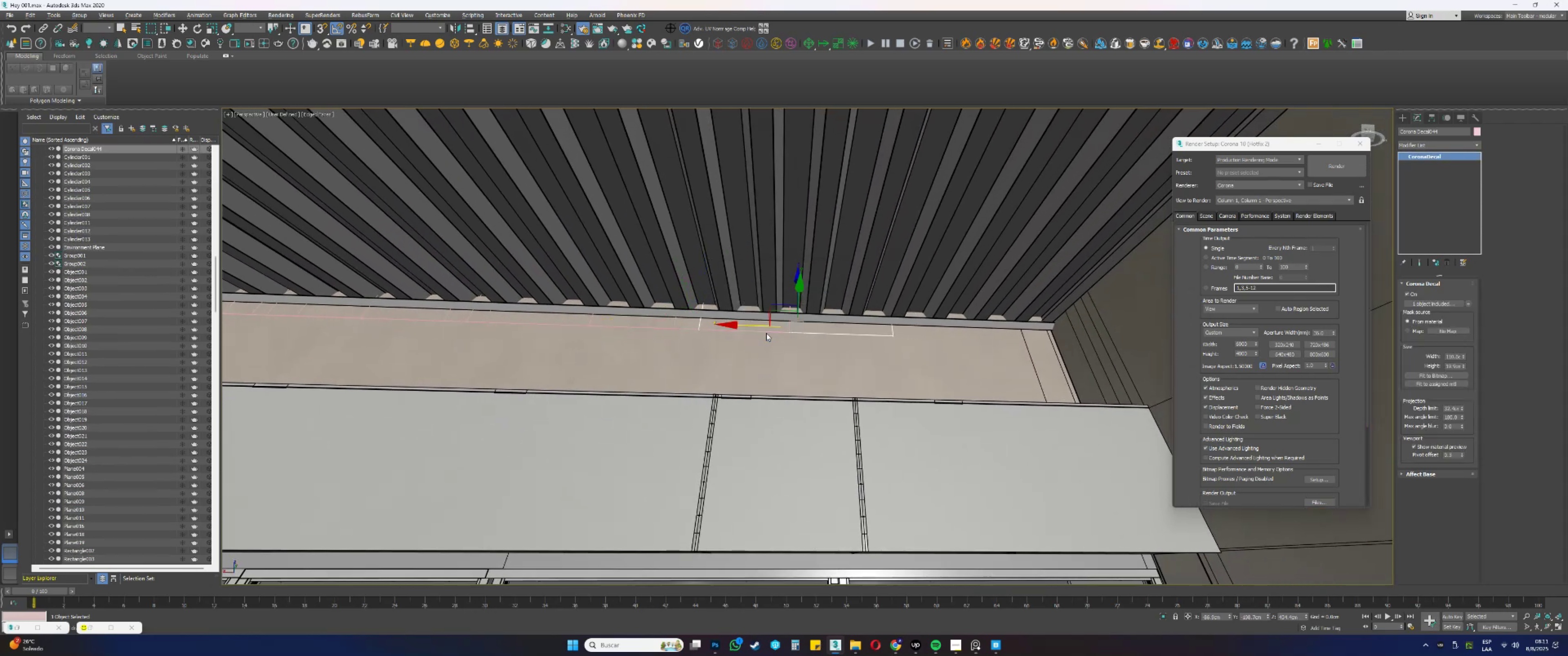 
hold_key(key=ShiftLeft, duration=0.4)
left_click_drag(start_coordinate=[743, 324], to_coordinate=[906, 337])
 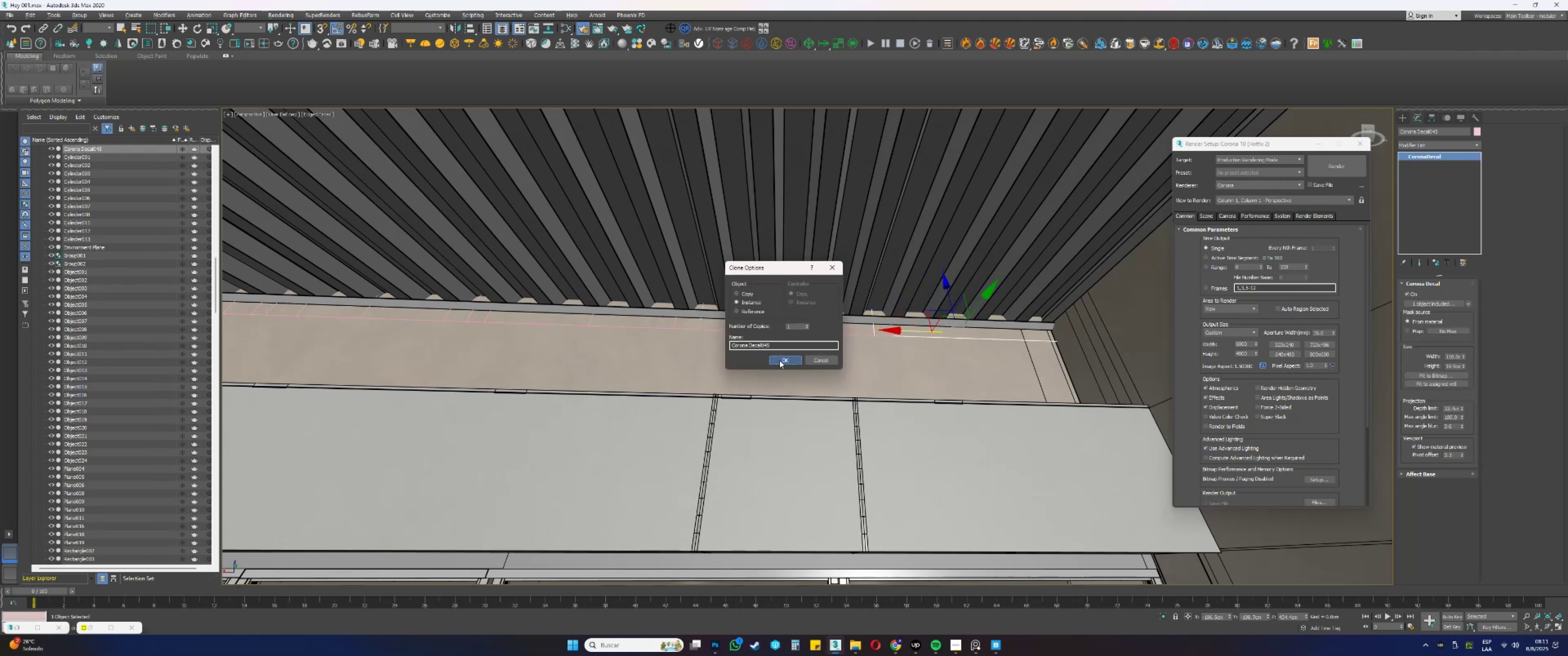 
scroll: coordinate [836, 304], scroll_direction: up, amount: 4.0
 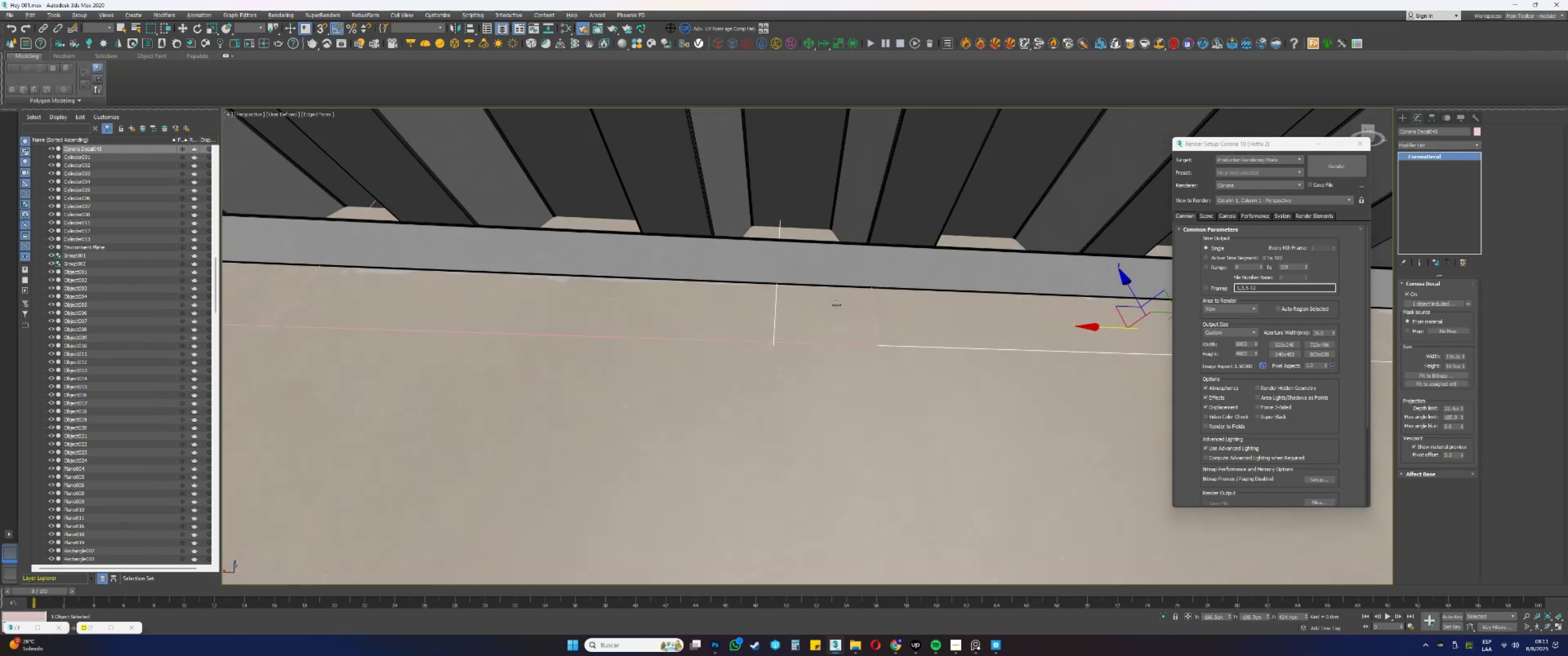 
hold_key(key=AltLeft, duration=0.49)
 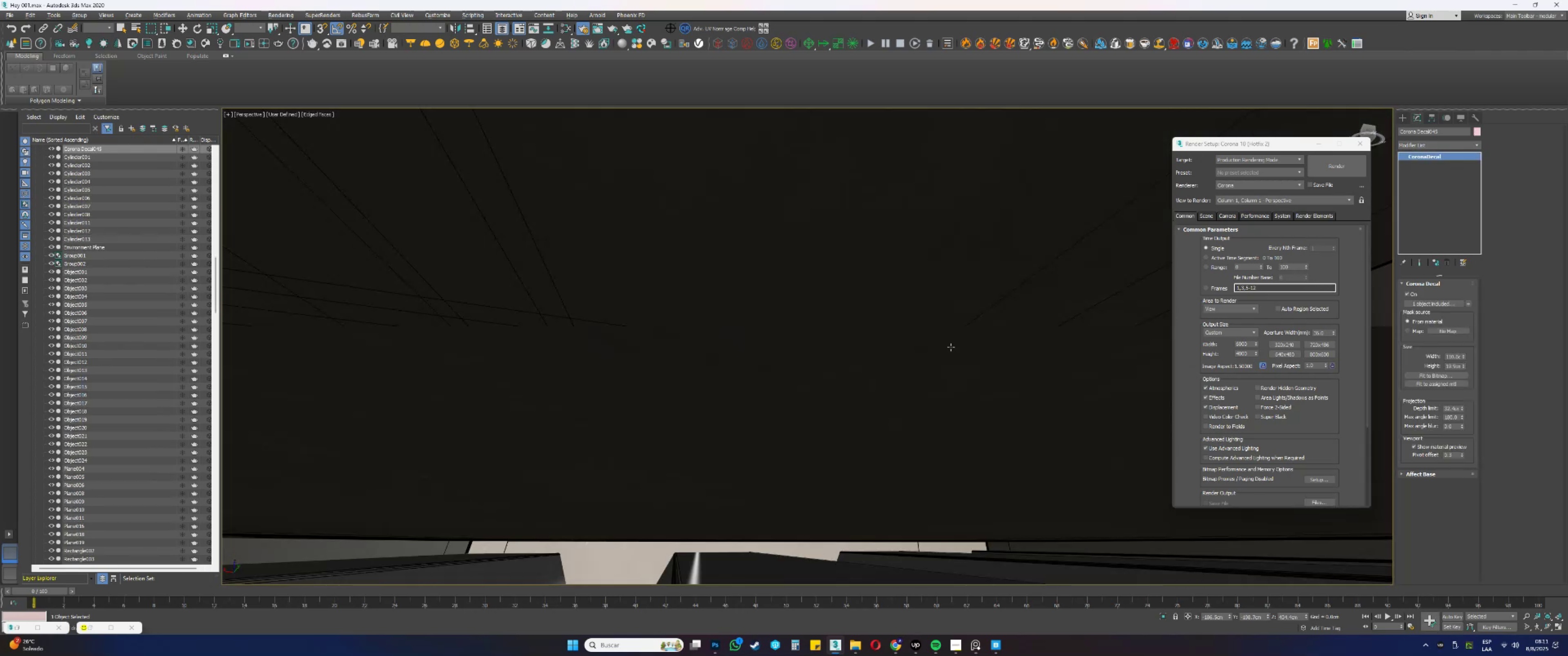 
key(Z)
 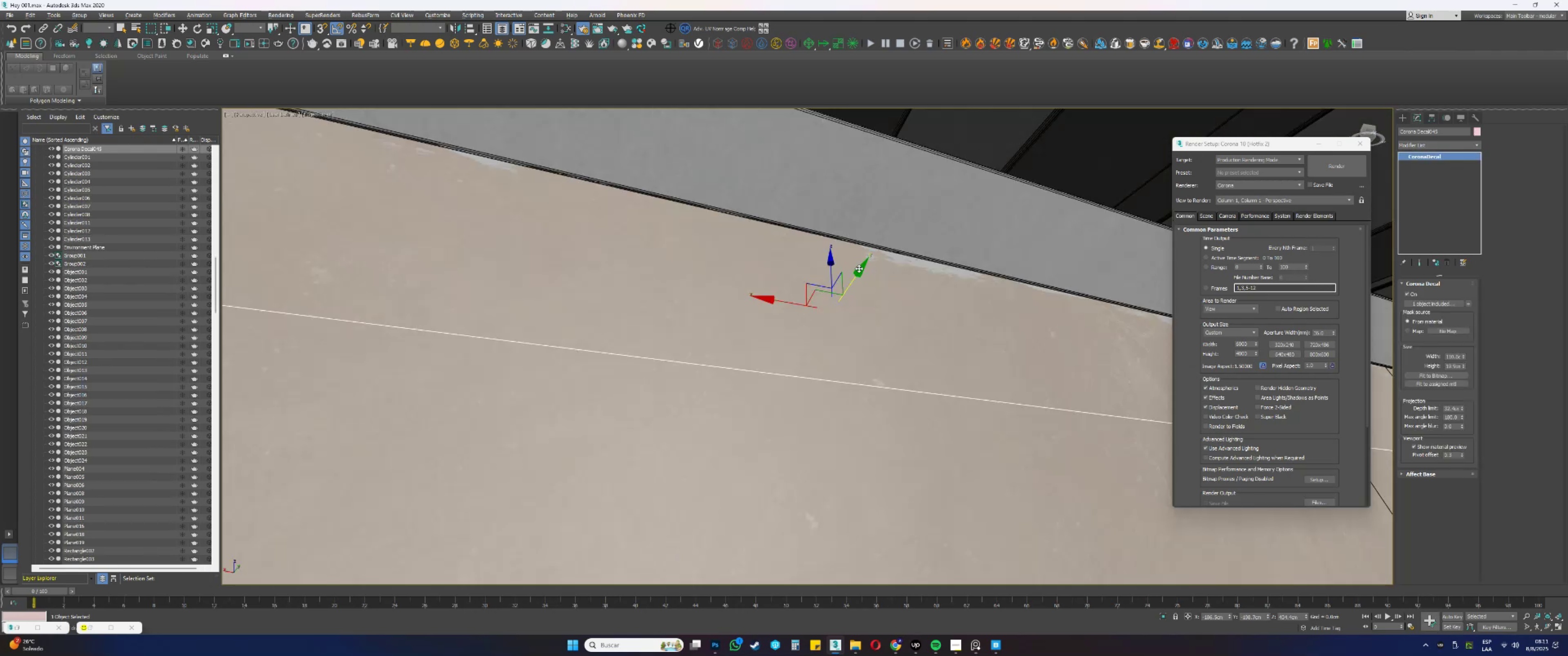 
scroll: coordinate [836, 263], scroll_direction: down, amount: 3.0
 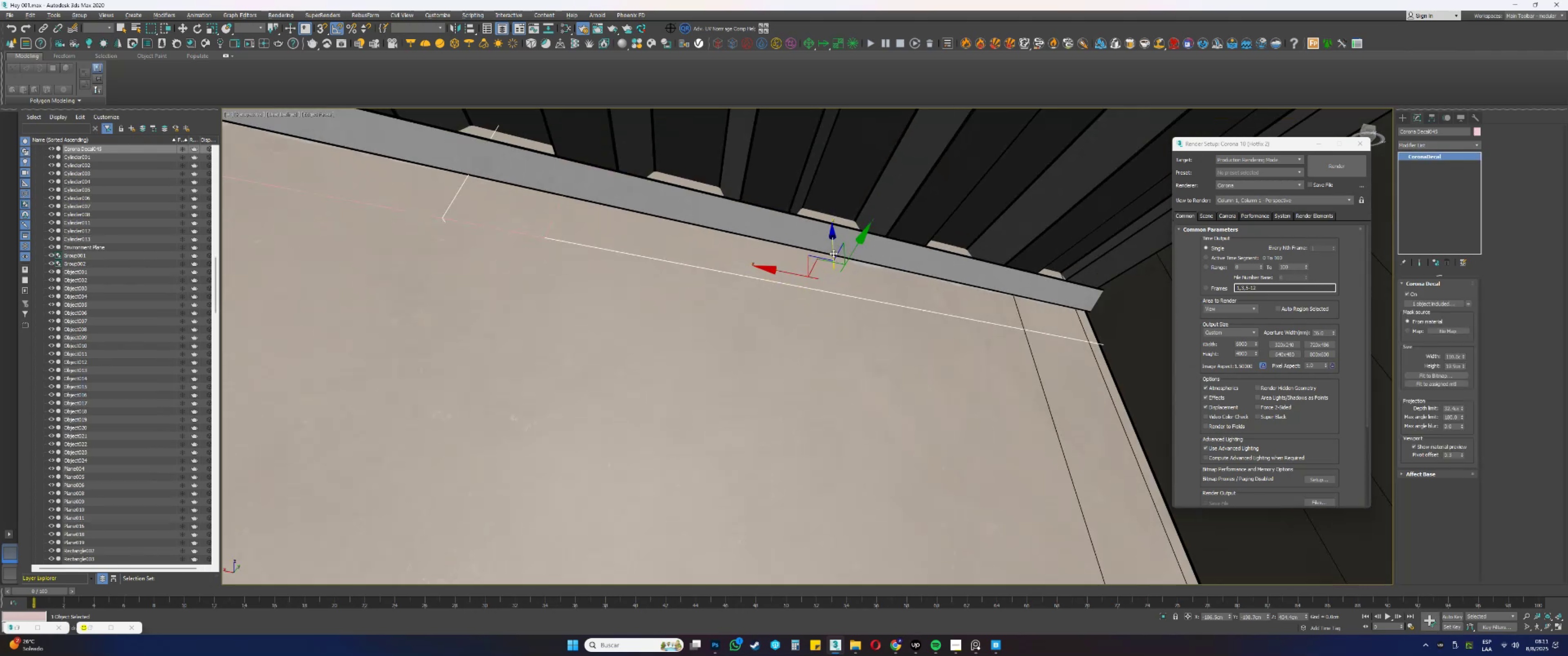 
left_click_drag(start_coordinate=[832, 244], to_coordinate=[833, 247])
 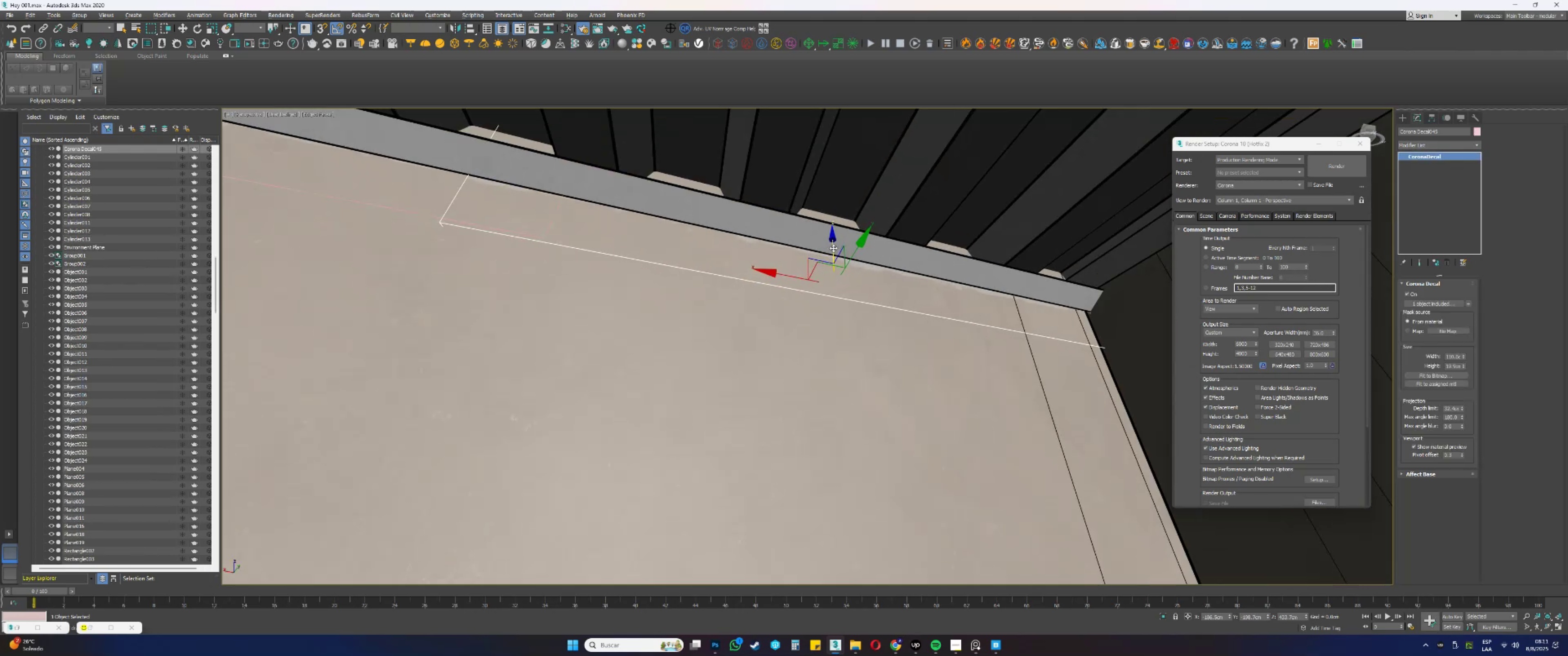 
hold_key(key=AltLeft, duration=0.47)
 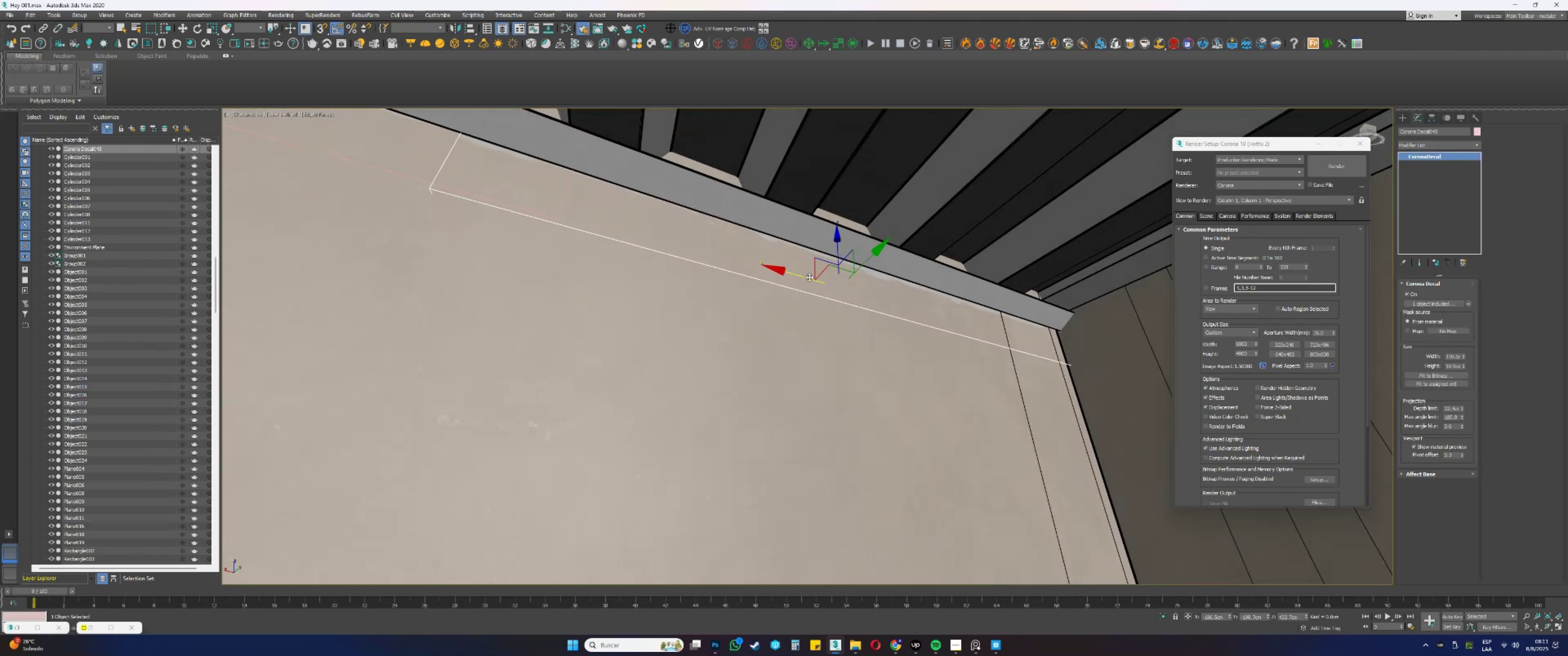 
left_click_drag(start_coordinate=[794, 274], to_coordinate=[797, 272])
 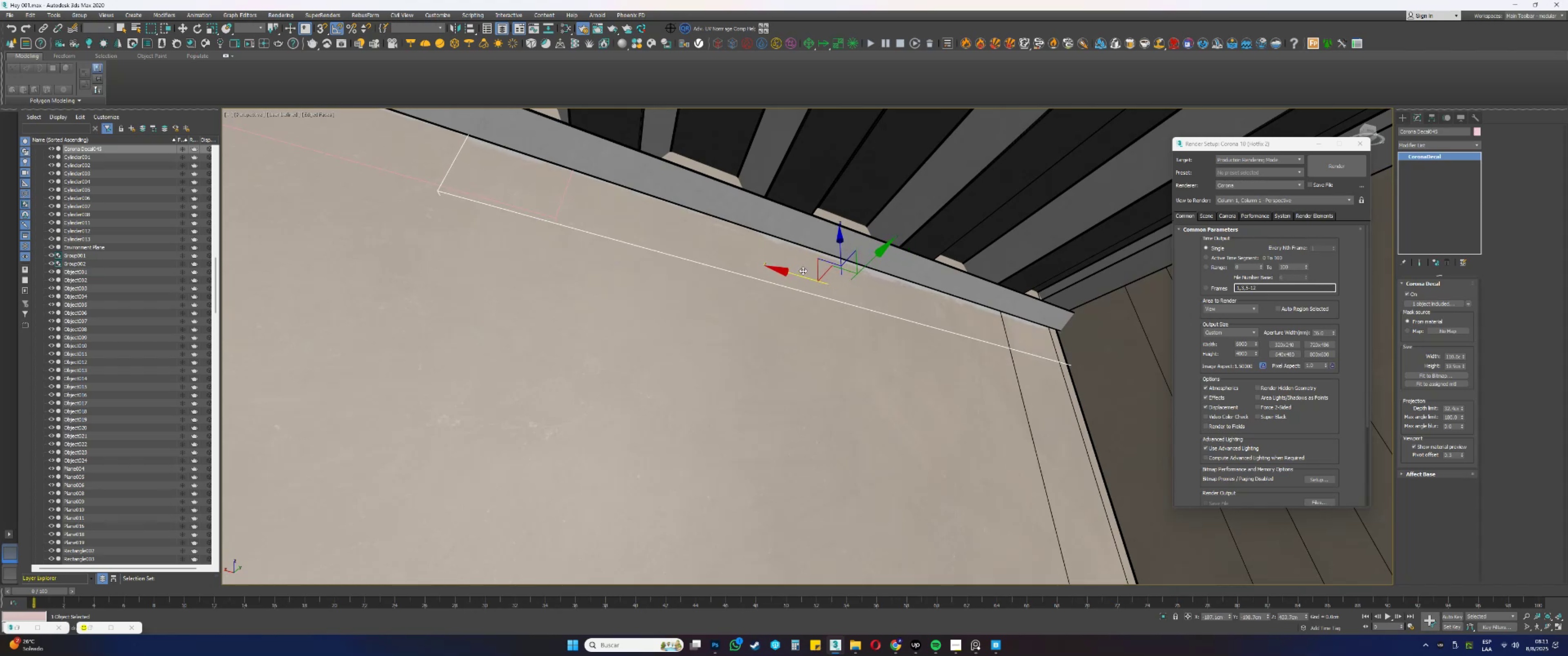 
key(Alt+AltLeft)
 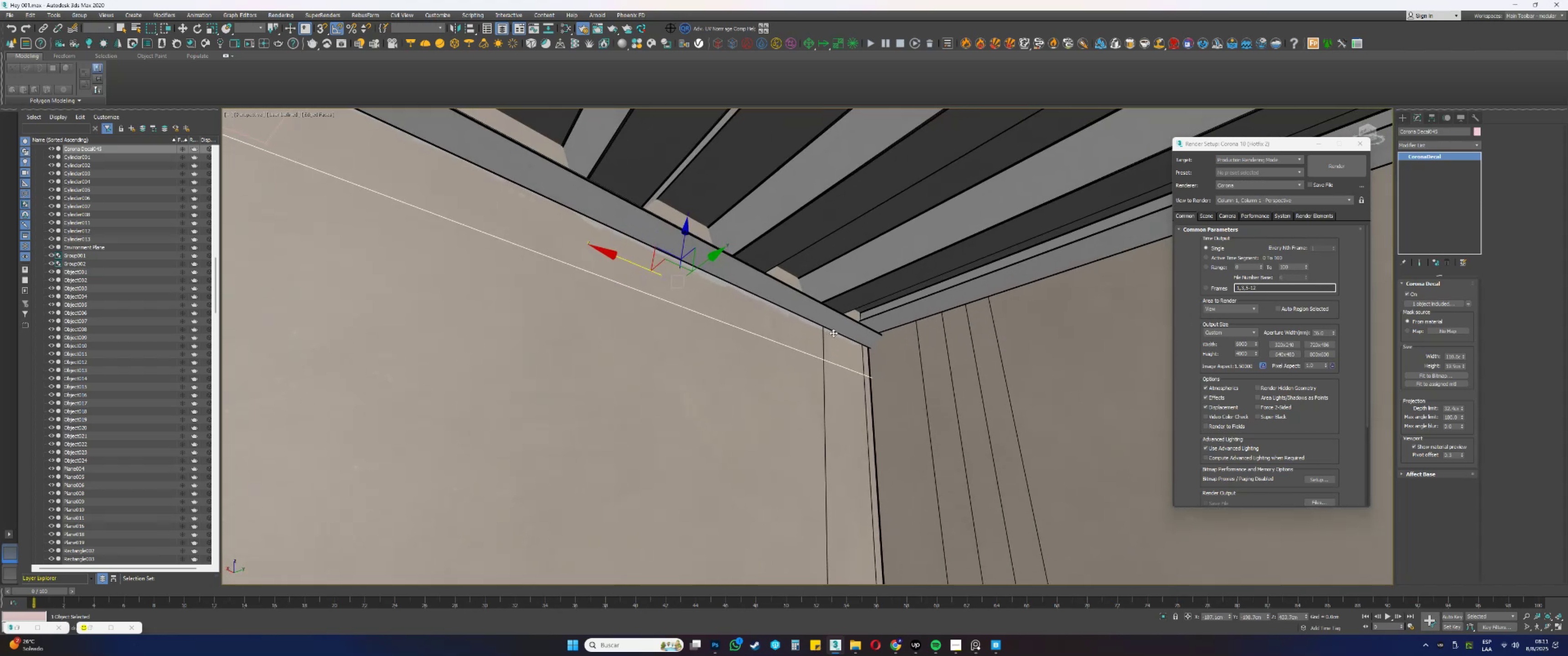 
key(E)
 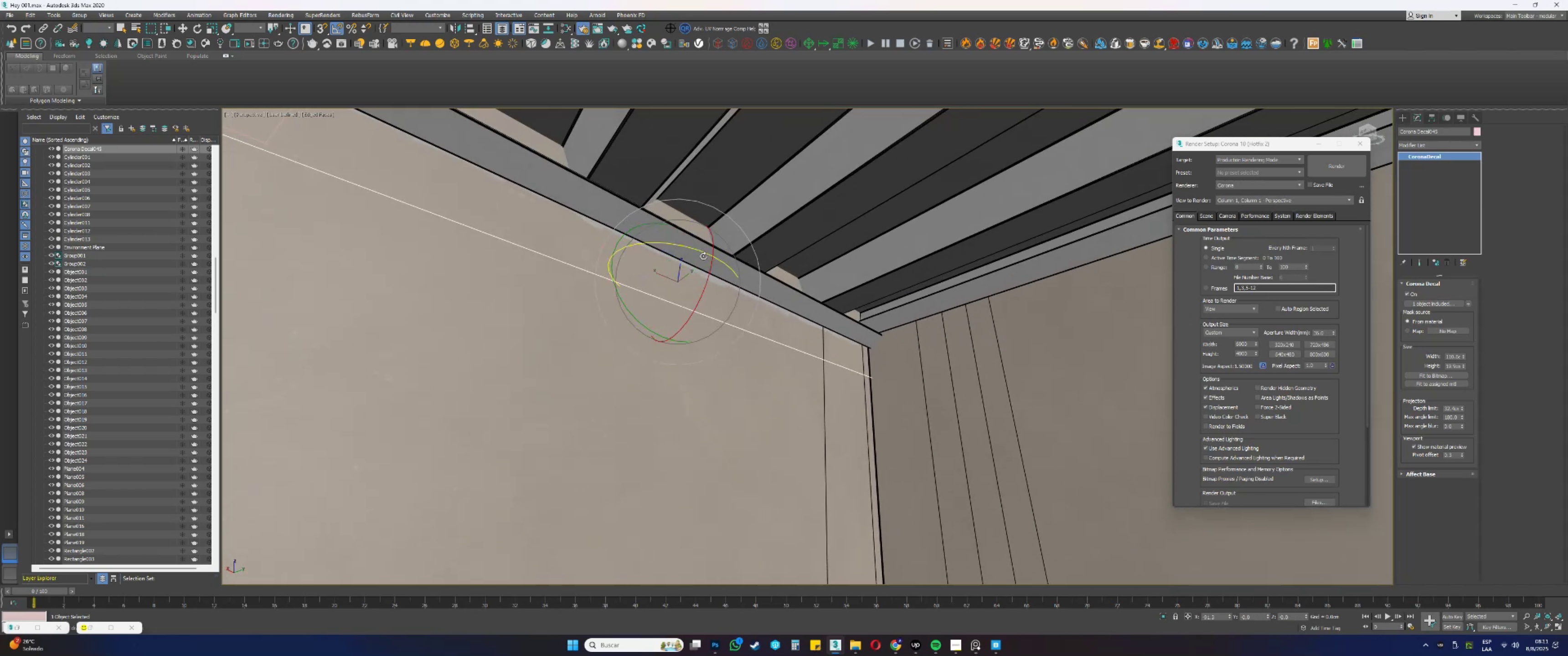 
hold_key(key=ShiftLeft, duration=0.32)
left_click_drag(start_coordinate=[694, 249], to_coordinate=[650, 250])
 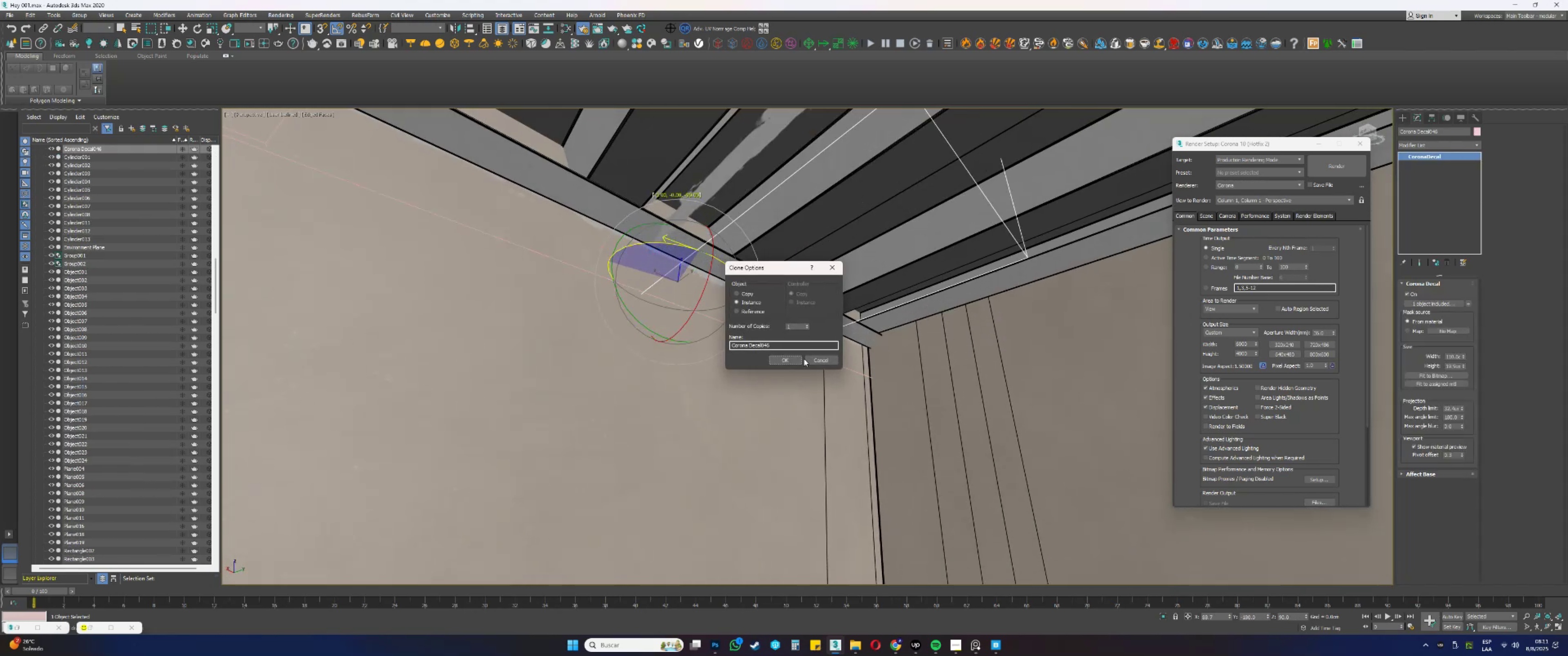 
left_click([788, 362])
 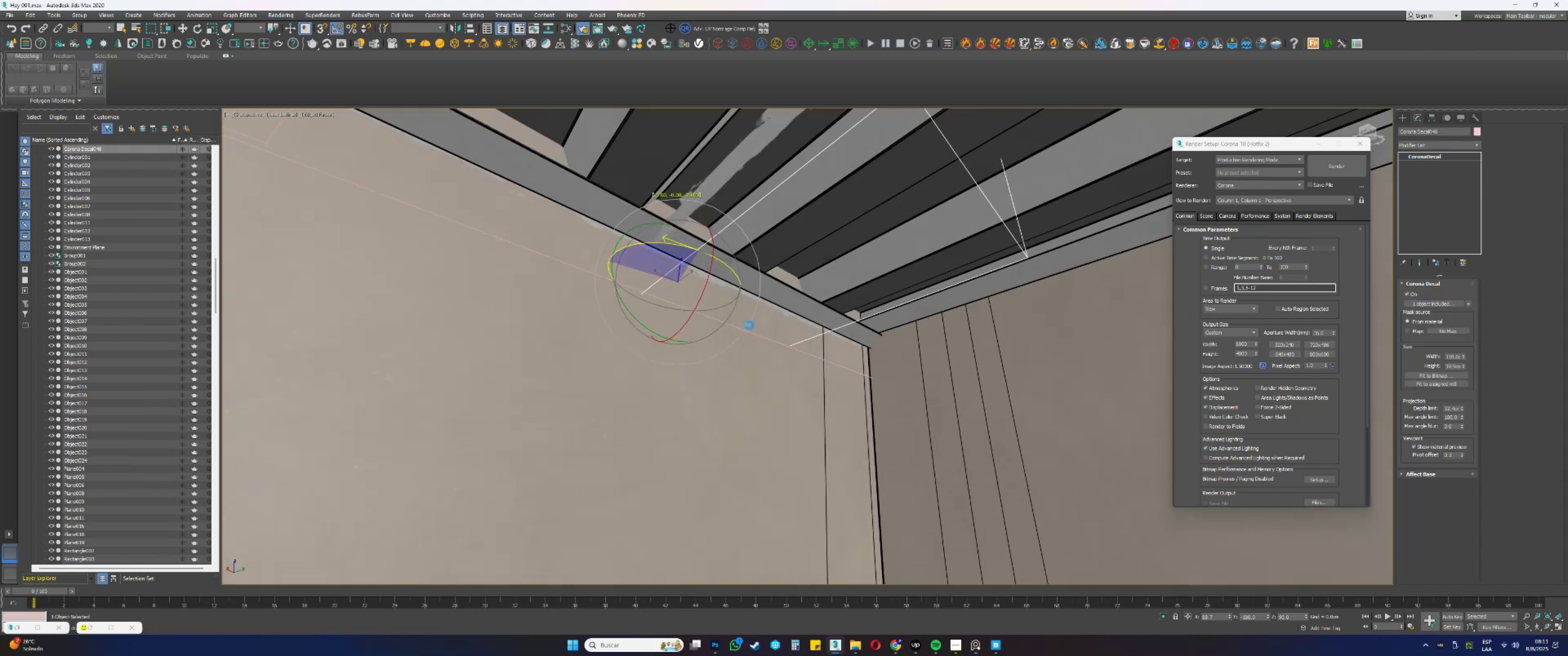 
key(W)
 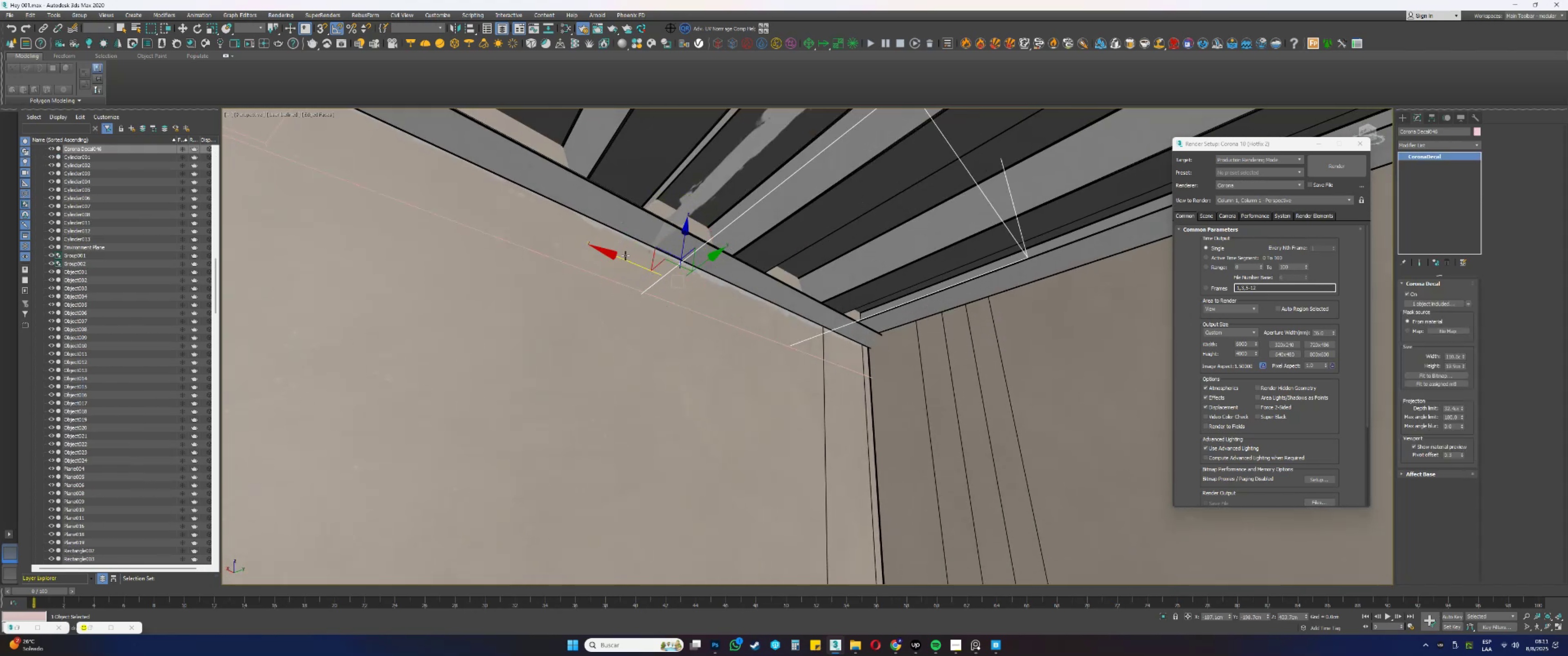 
left_click_drag(start_coordinate=[619, 257], to_coordinate=[801, 314])
 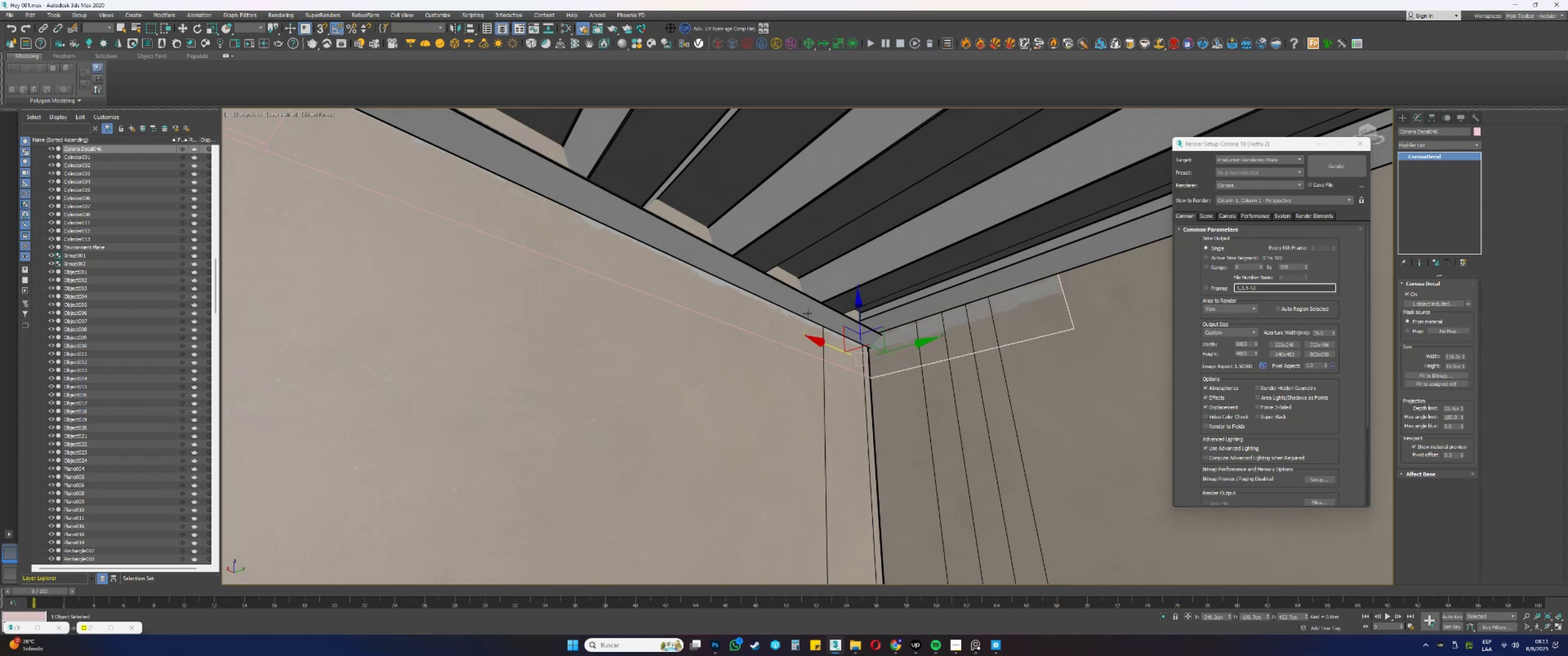 
scroll: coordinate [749, 341], scroll_direction: up, amount: 3.0
 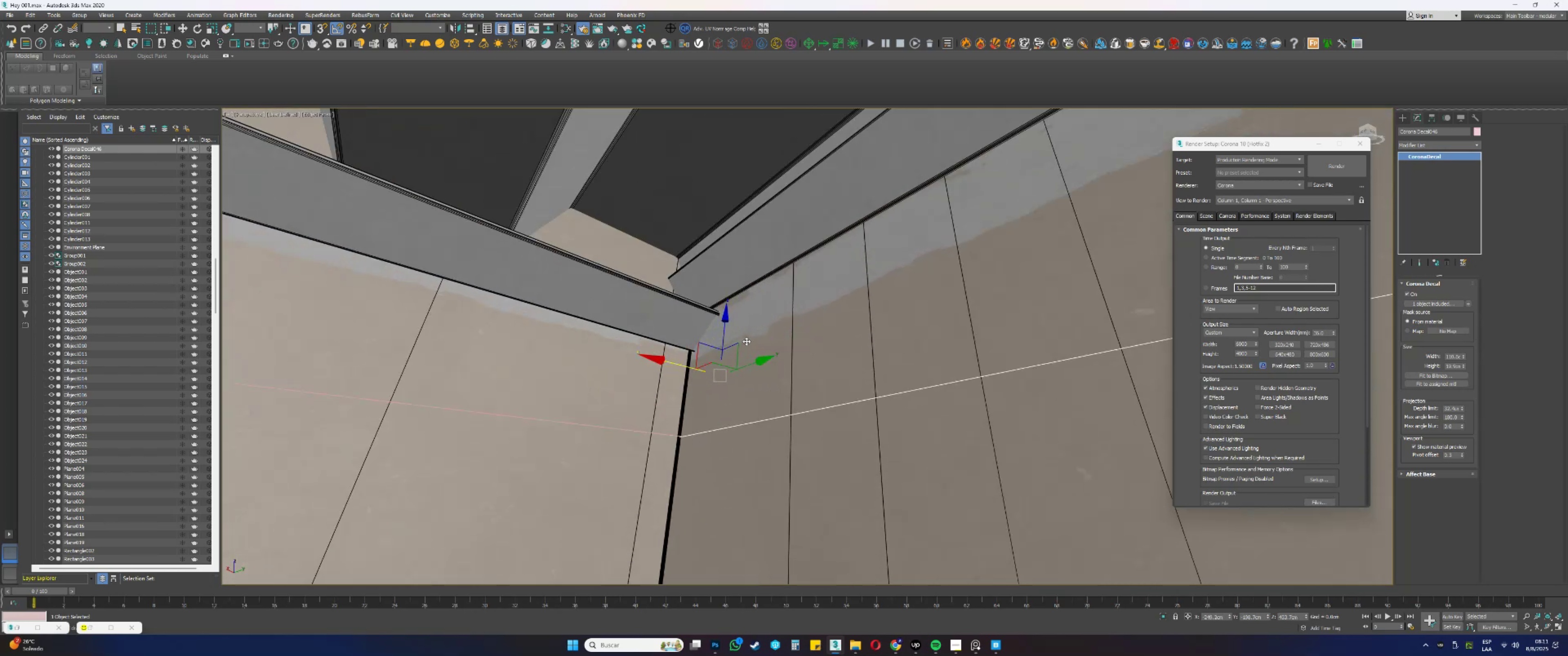 
key(Alt+AltLeft)
 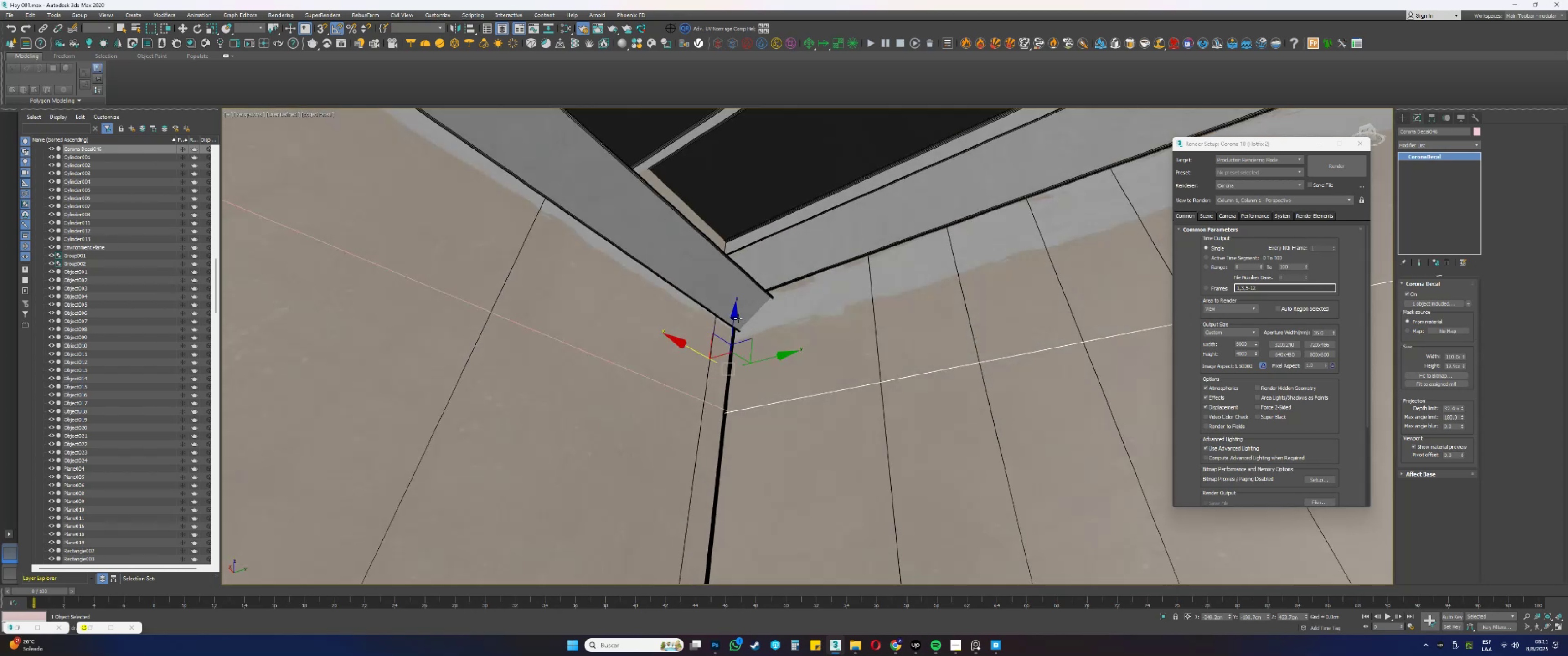 
left_click_drag(start_coordinate=[733, 321], to_coordinate=[733, 298])
 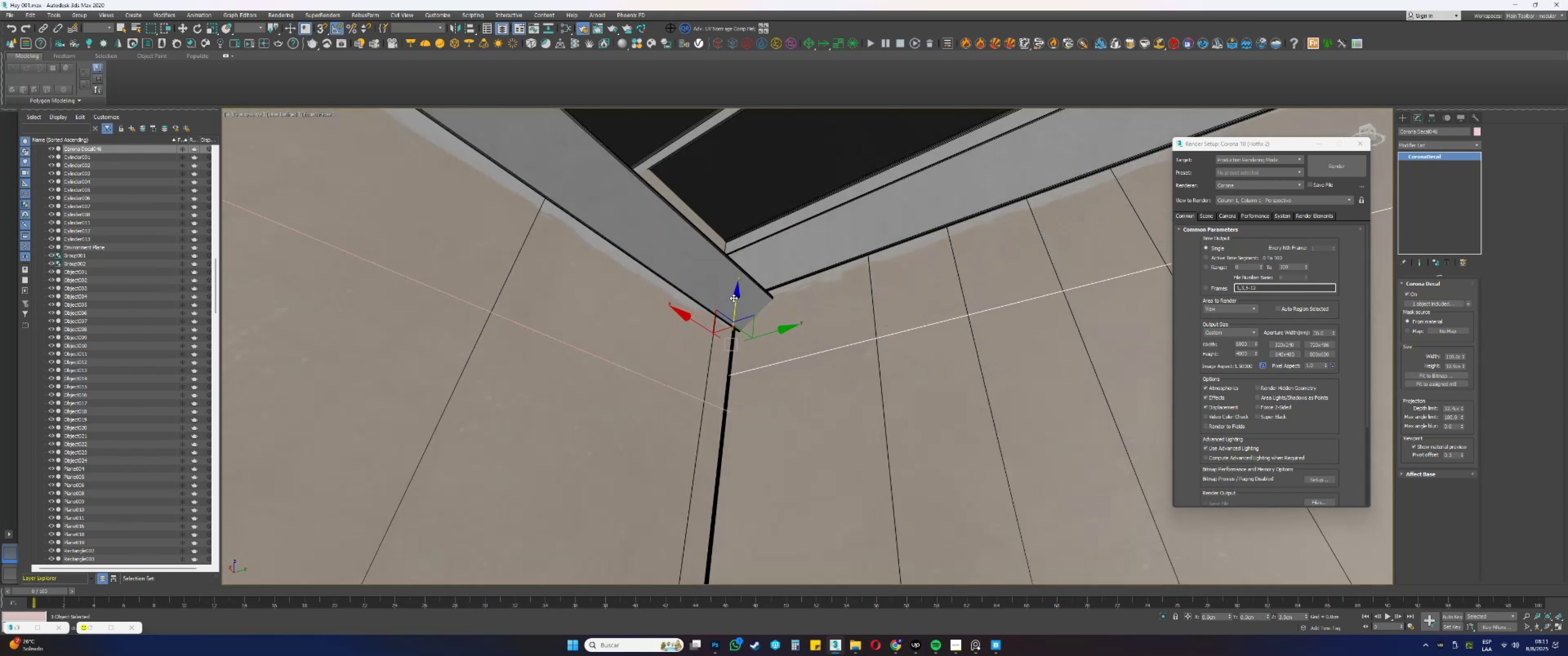 
scroll: coordinate [669, 326], scroll_direction: down, amount: 2.0
 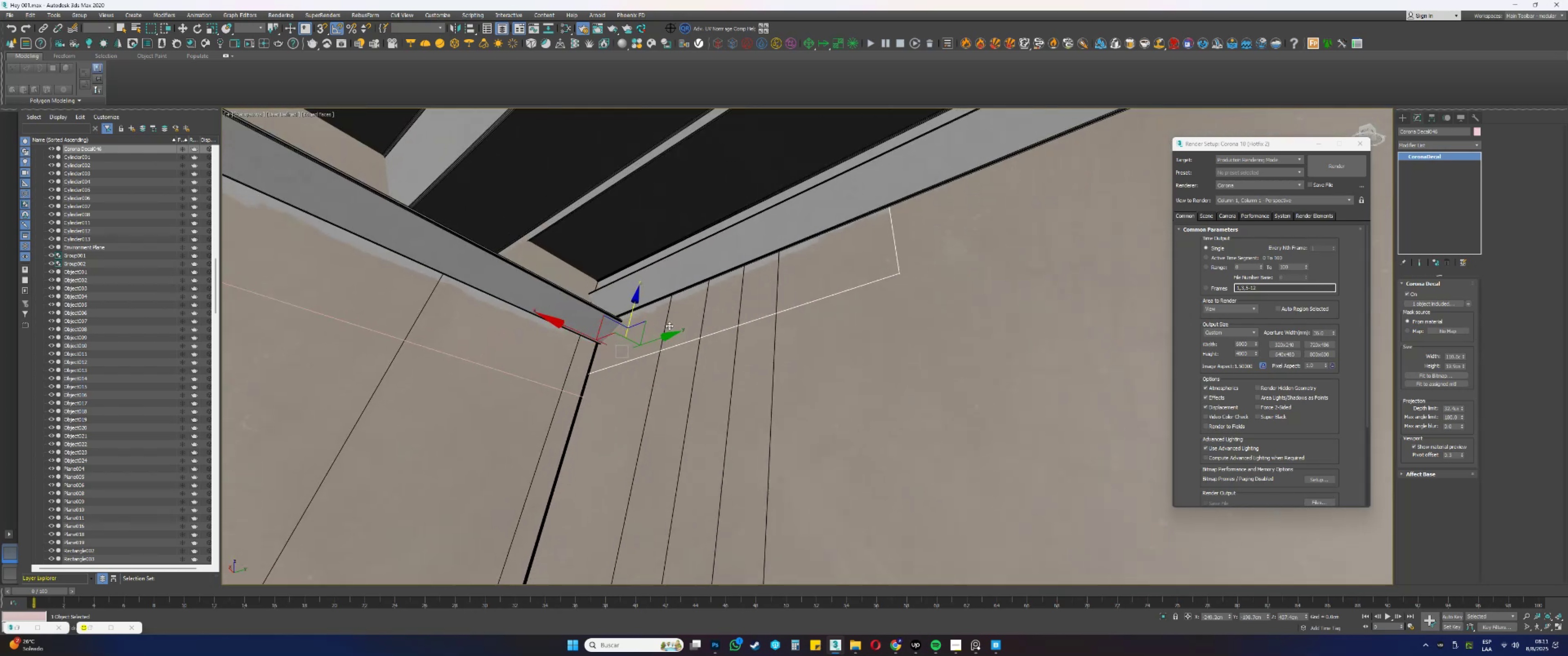 
hold_key(key=AltLeft, duration=0.41)
 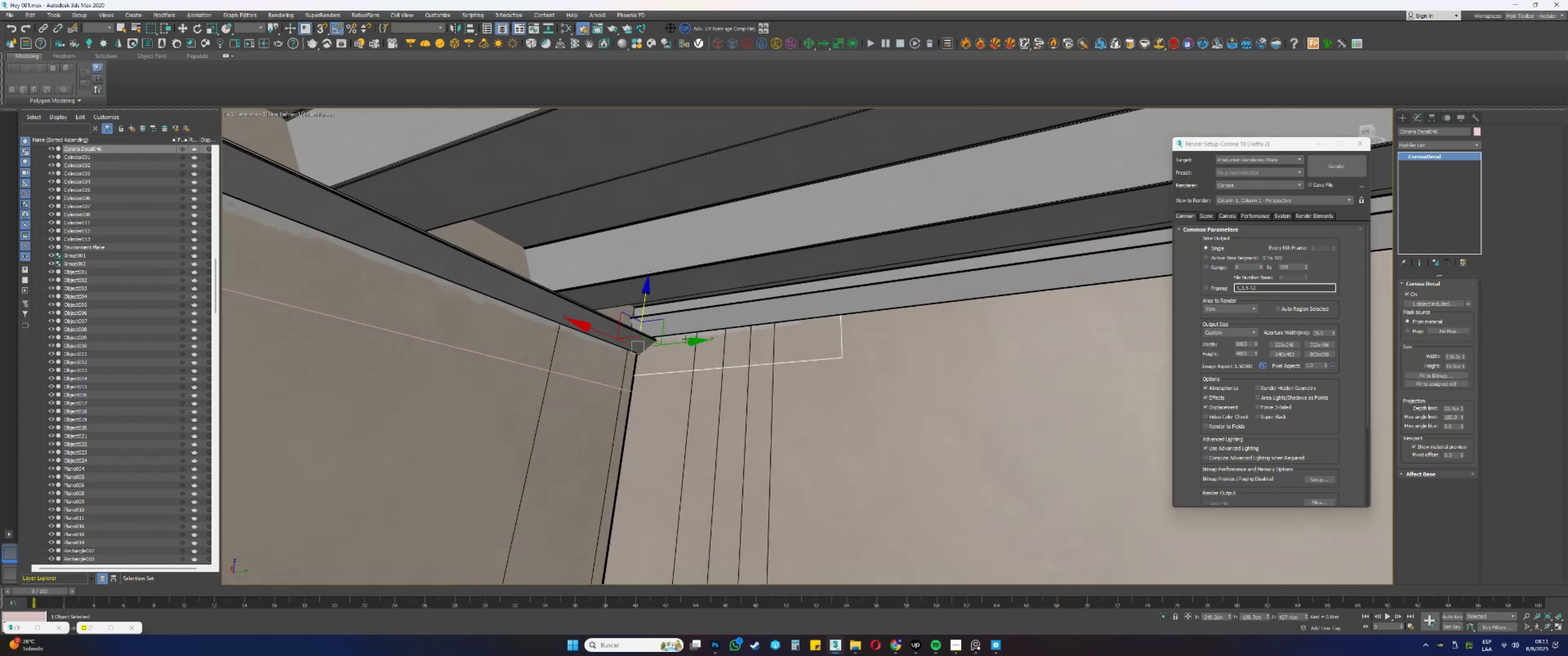 
scroll: coordinate [713, 354], scroll_direction: up, amount: 1.0
 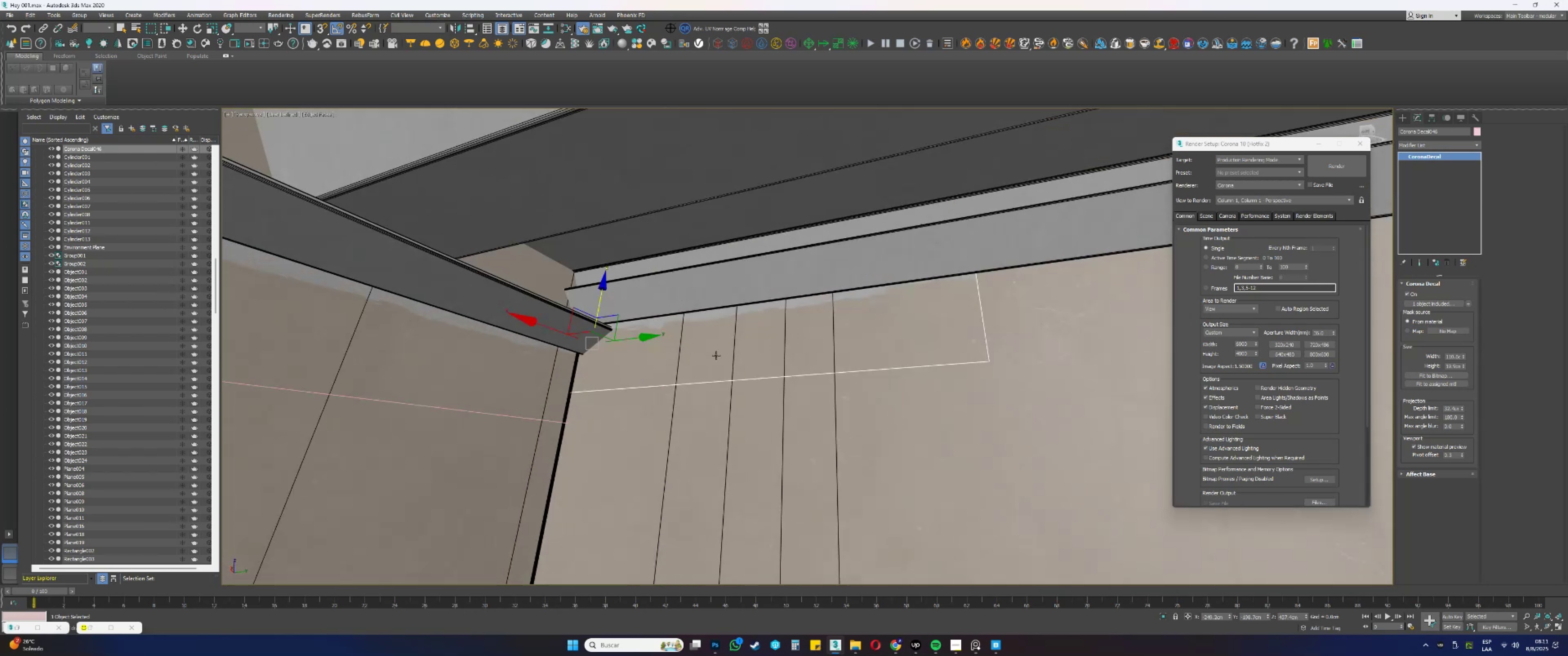 
hold_key(key=AltLeft, duration=0.47)
 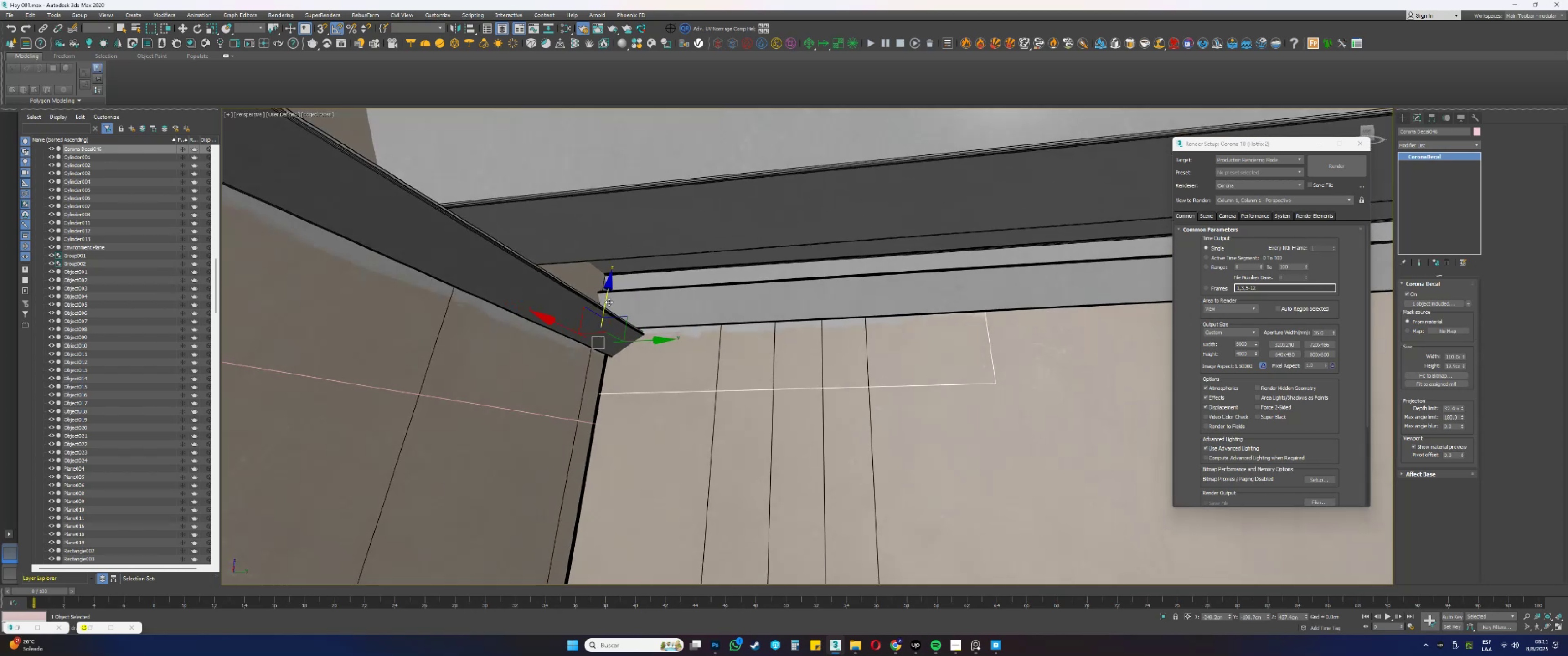 
left_click_drag(start_coordinate=[605, 302], to_coordinate=[605, 298])
 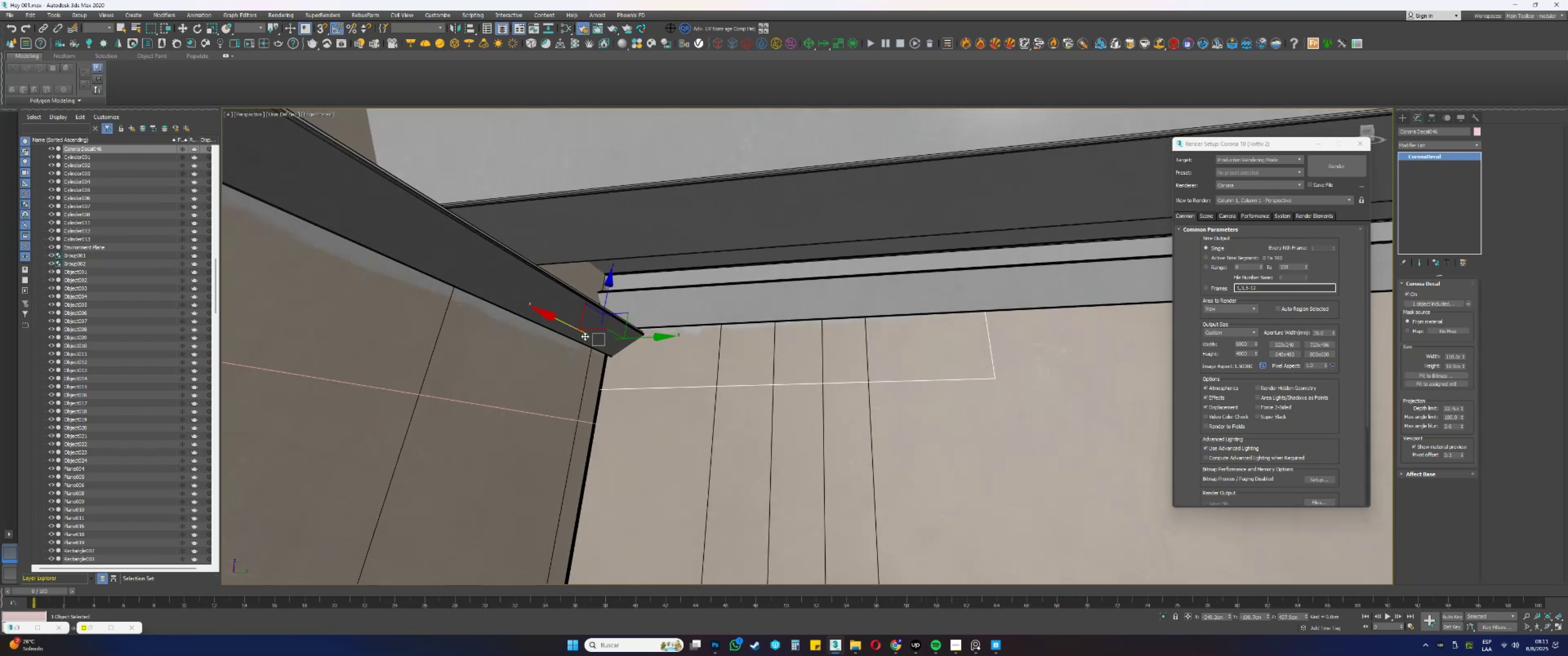 
hold_key(key=ShiftLeft, duration=0.31)
left_click_drag(start_coordinate=[640, 338], to_coordinate=[875, 348])
 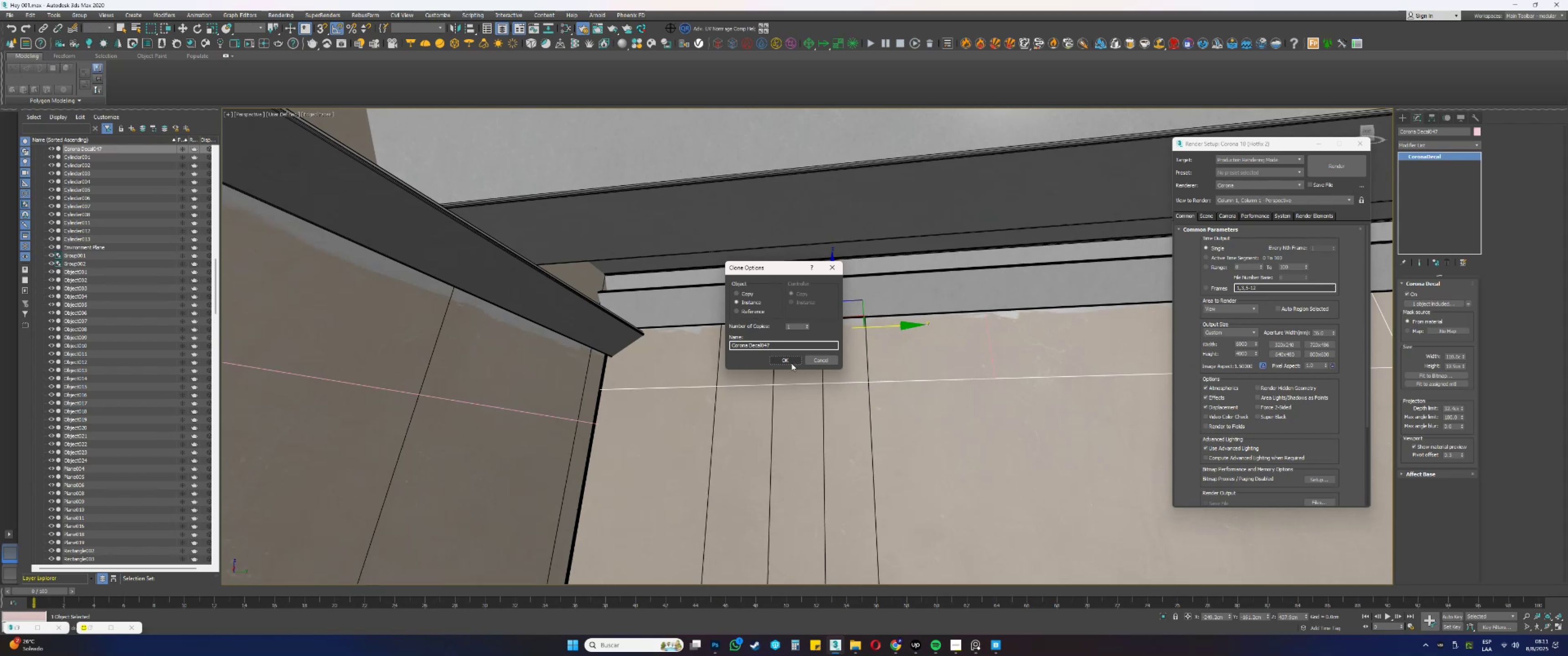 
left_click([784, 363])
 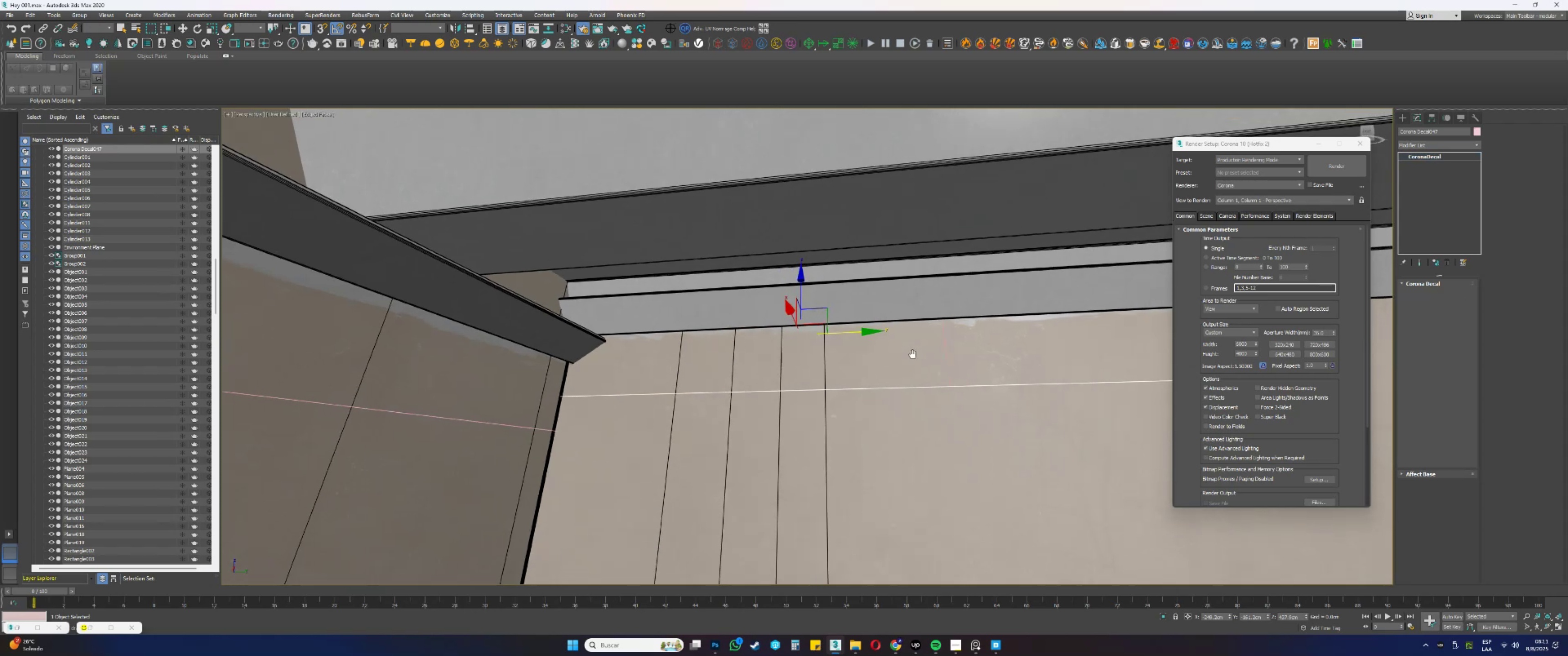 
key(Alt+AltLeft)
 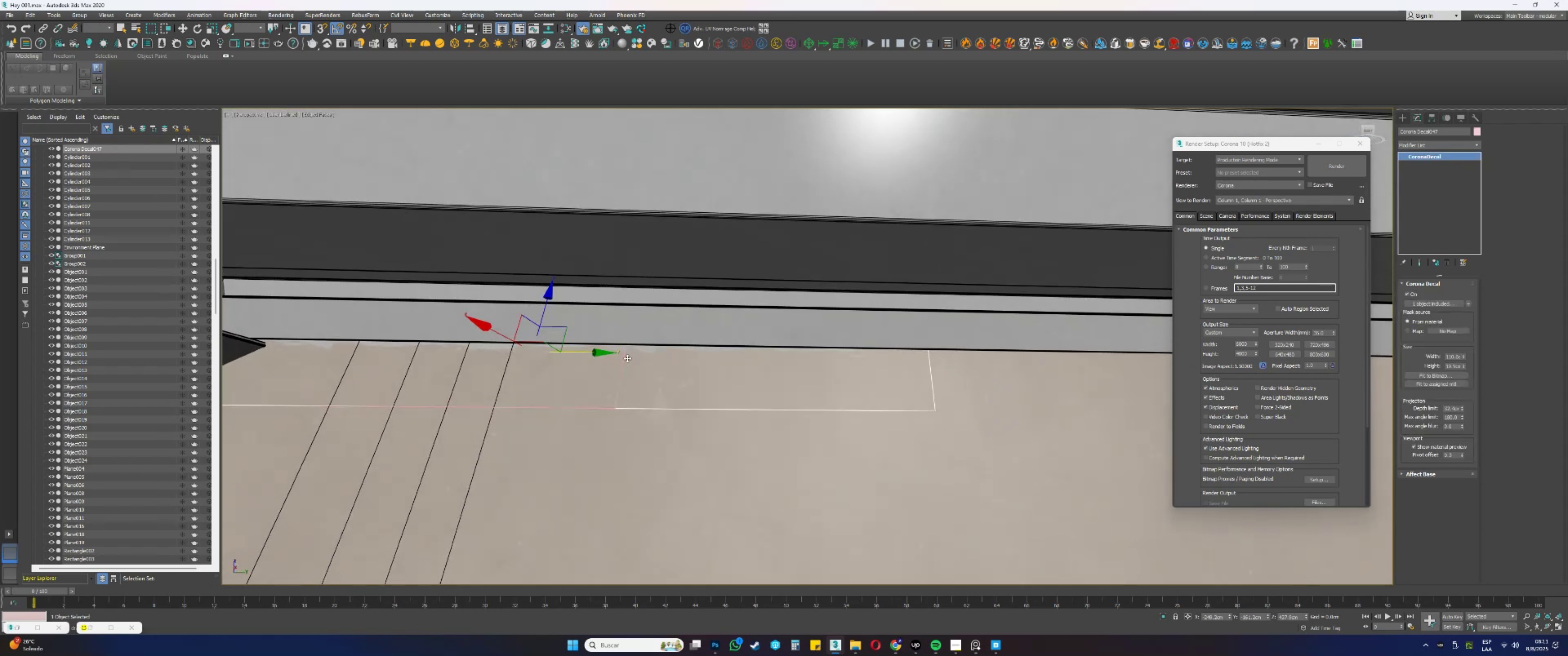 
key(Shift+ShiftLeft)
 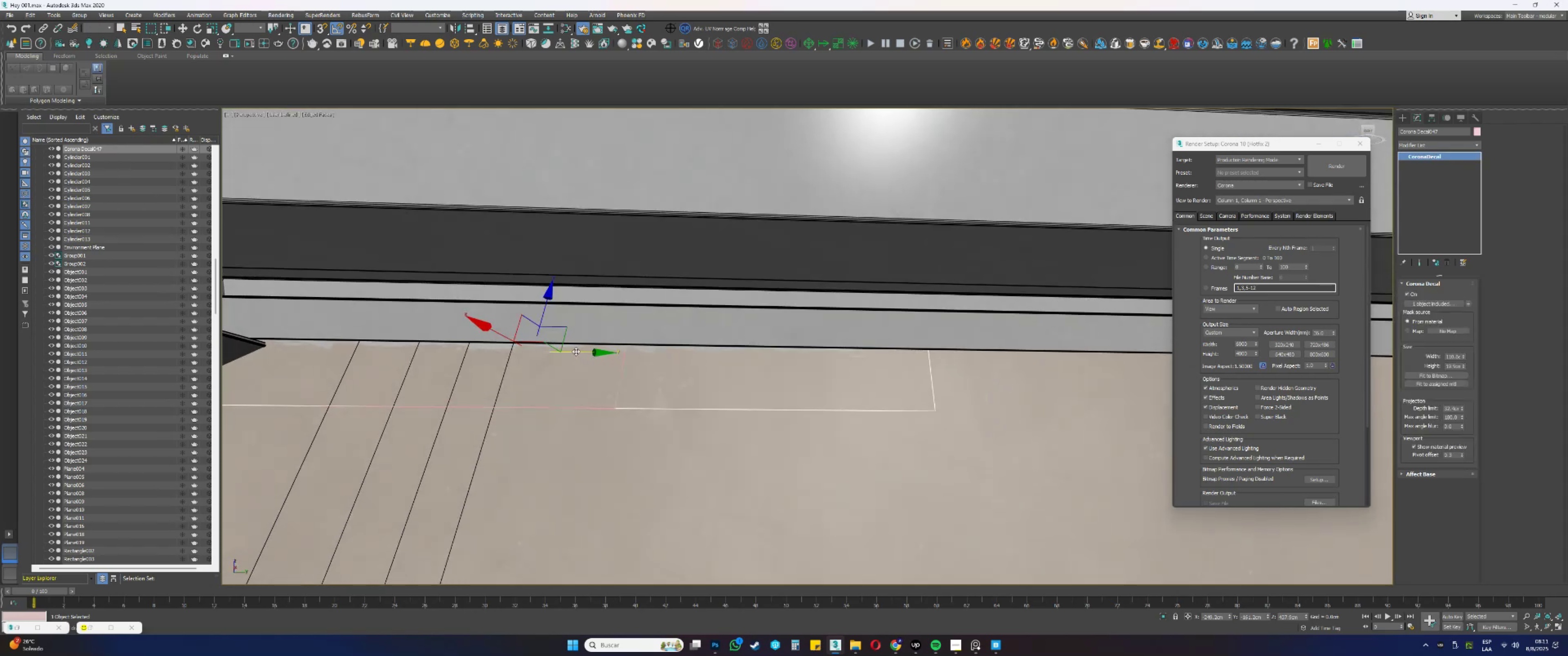 
left_click_drag(start_coordinate=[576, 351], to_coordinate=[904, 369])
 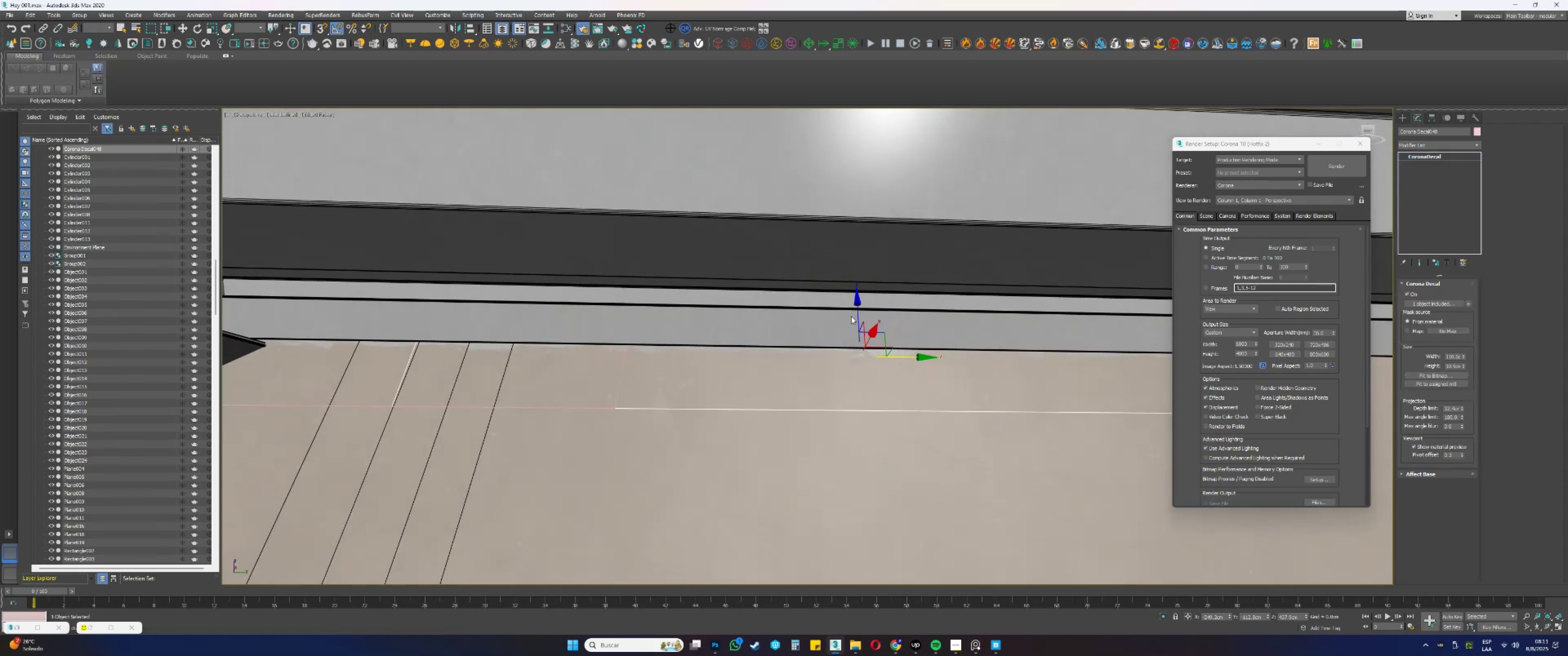 
left_click_drag(start_coordinate=[855, 310], to_coordinate=[855, 313])
 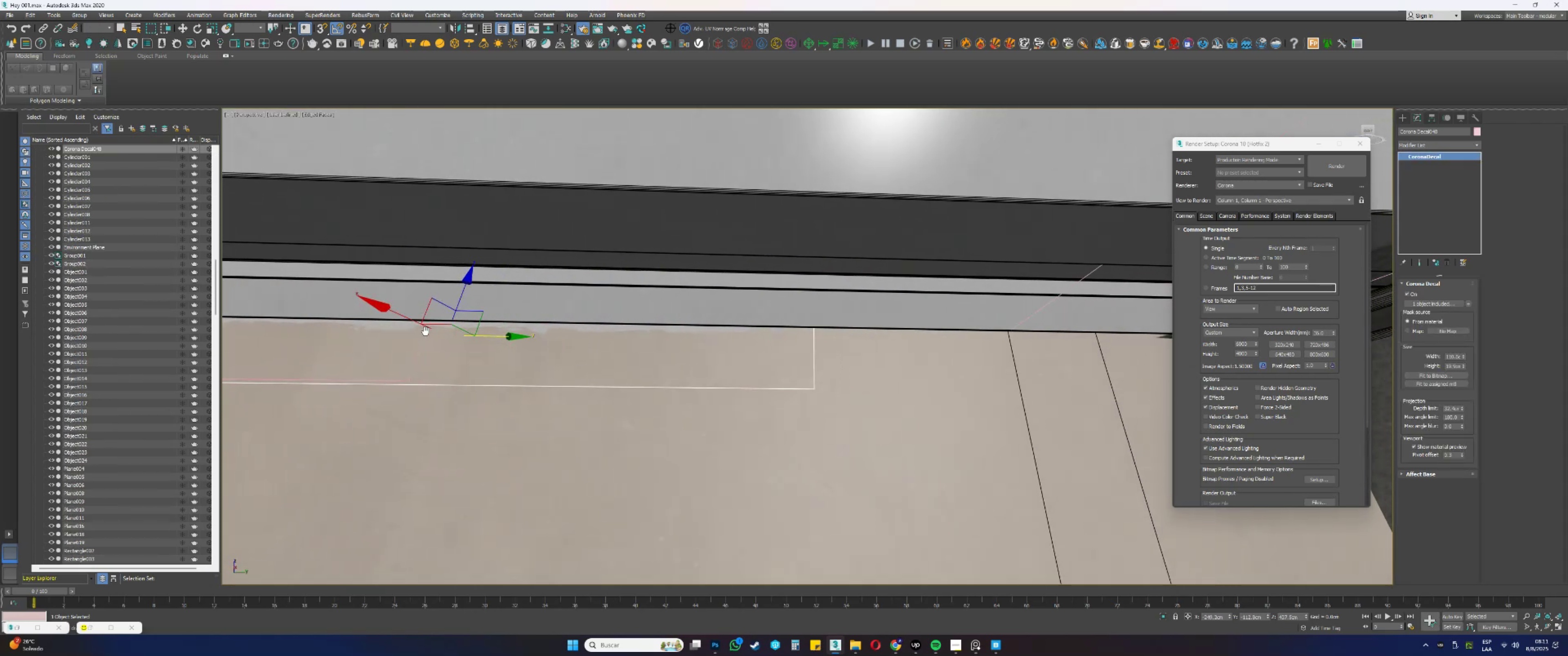 
hold_key(key=ShiftLeft, duration=0.44)
left_click_drag(start_coordinate=[481, 335], to_coordinate=[877, 352])
 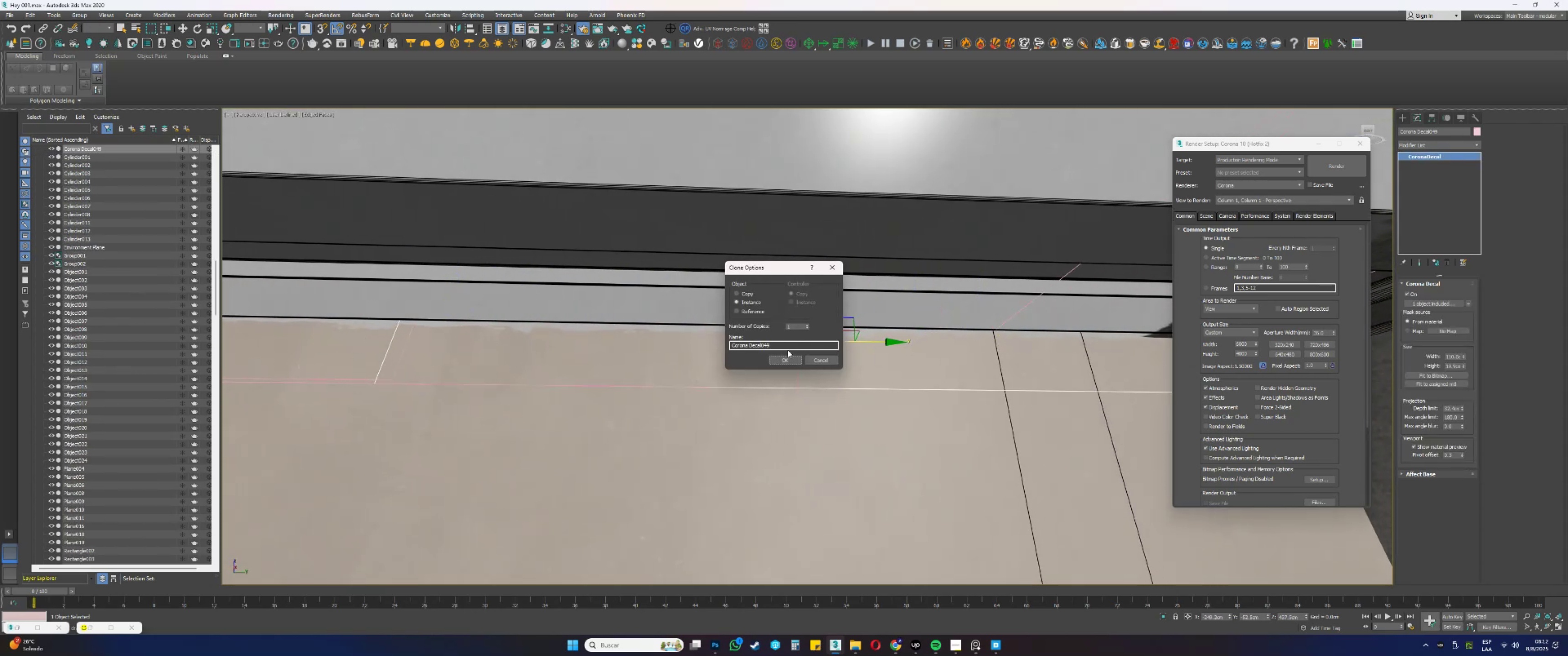 
left_click([782, 361])
 